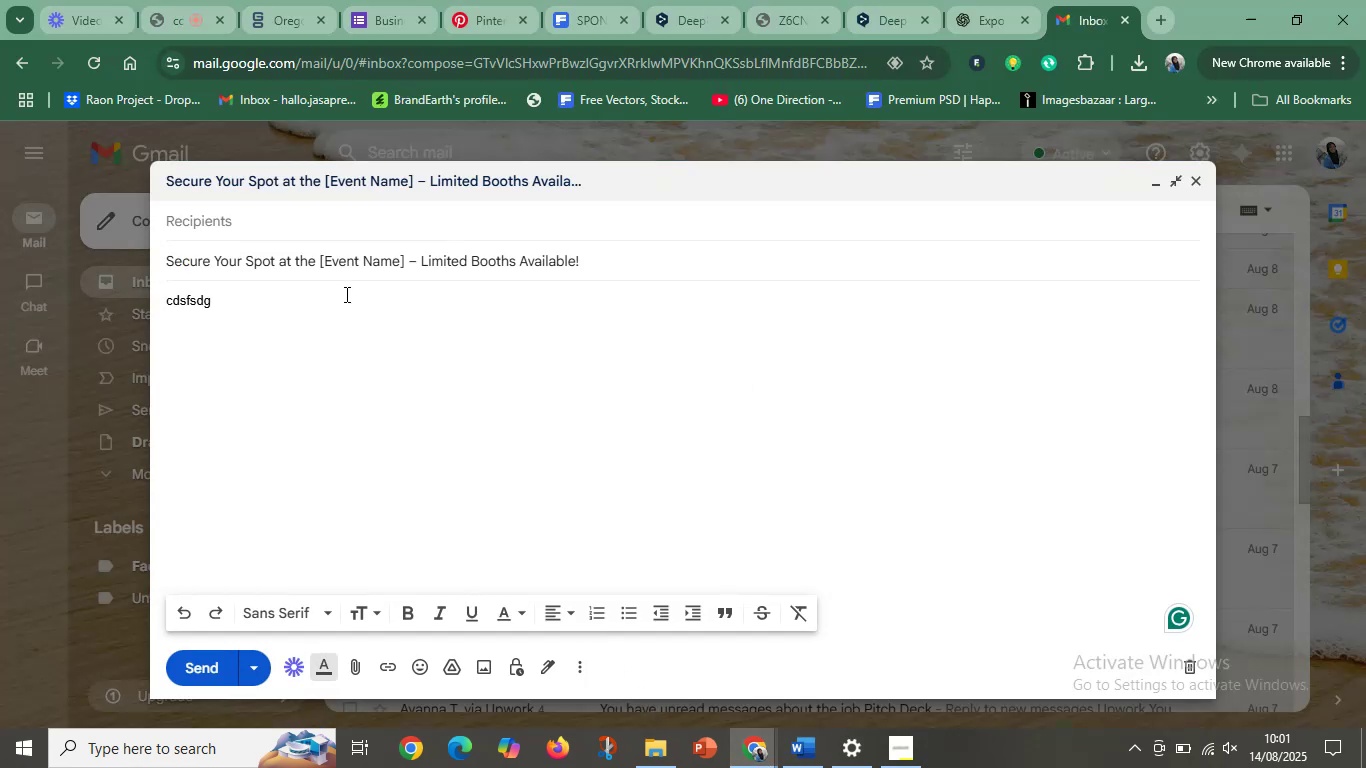 
left_click([405, 259])
 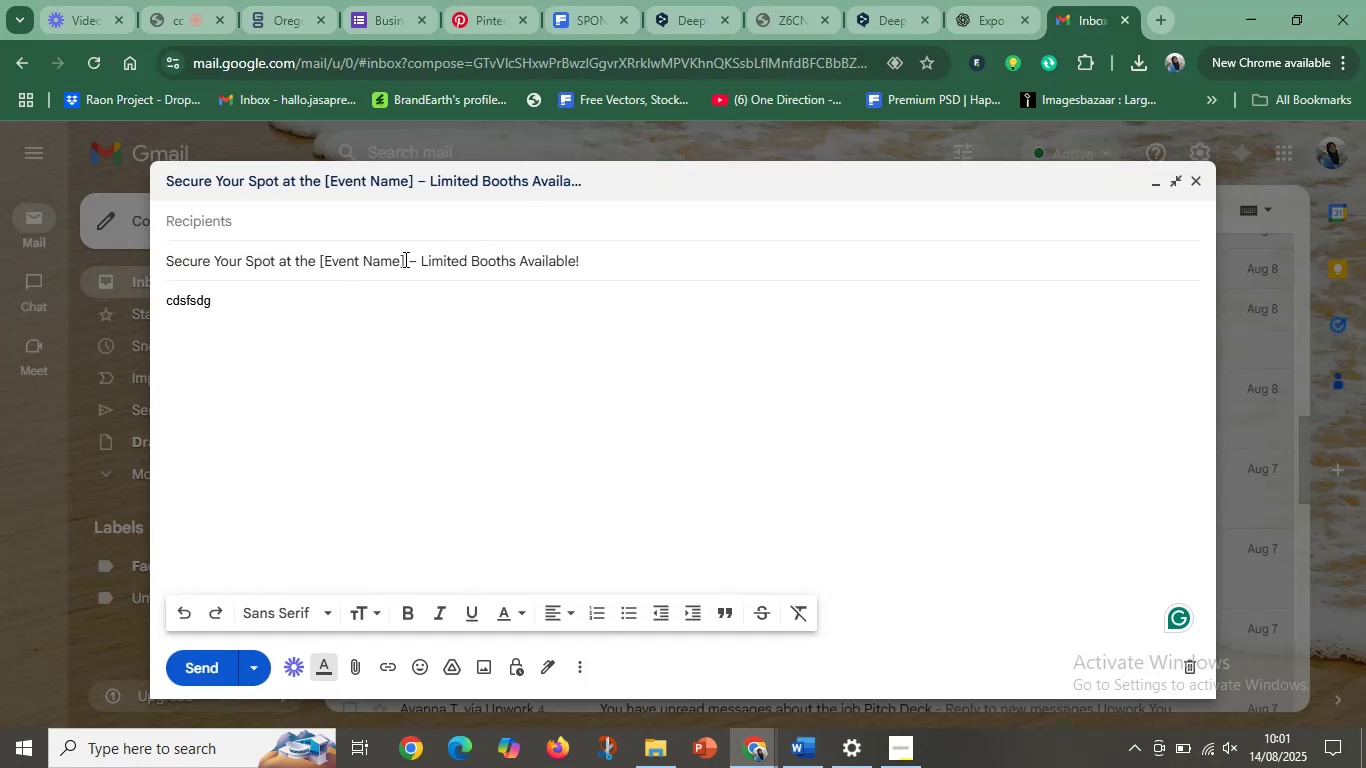 
left_click_drag(start_coordinate=[404, 259], to_coordinate=[321, 263])
 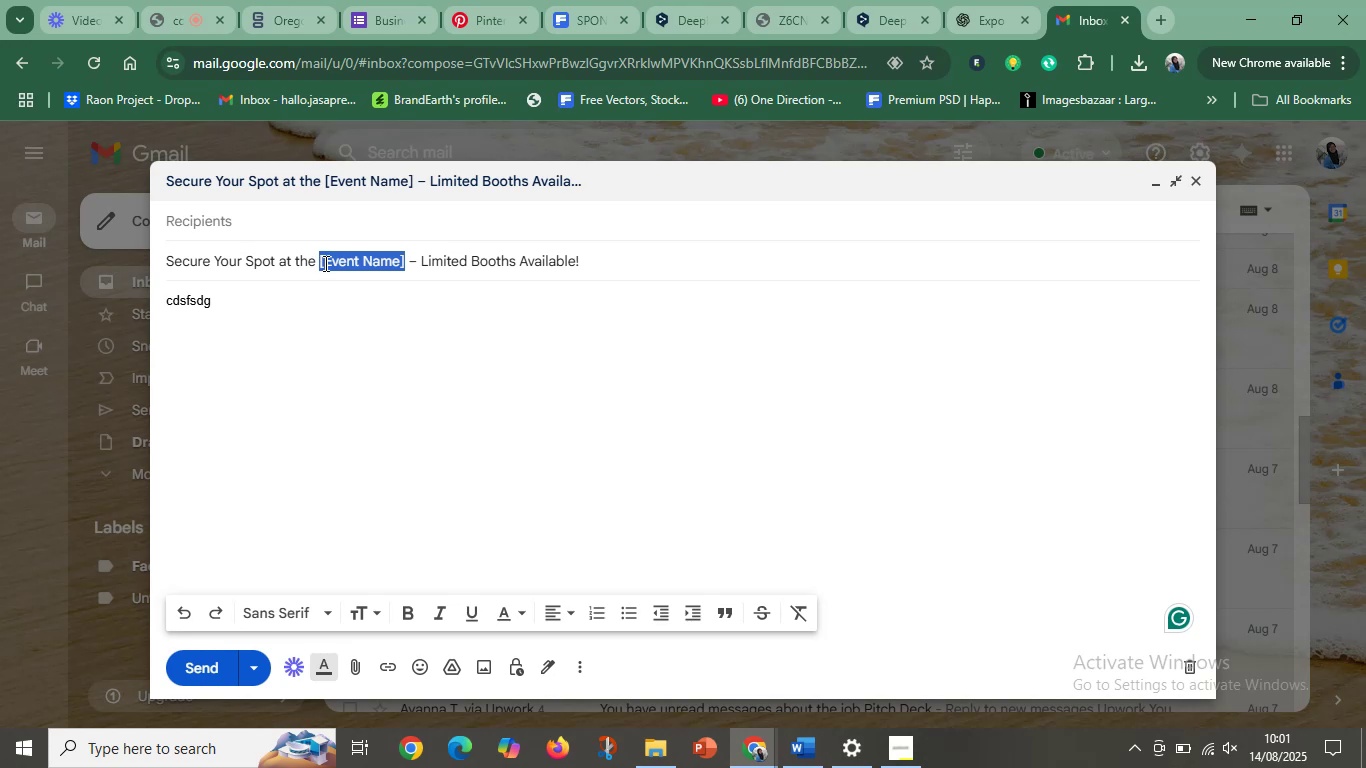 
key(Control+V)
 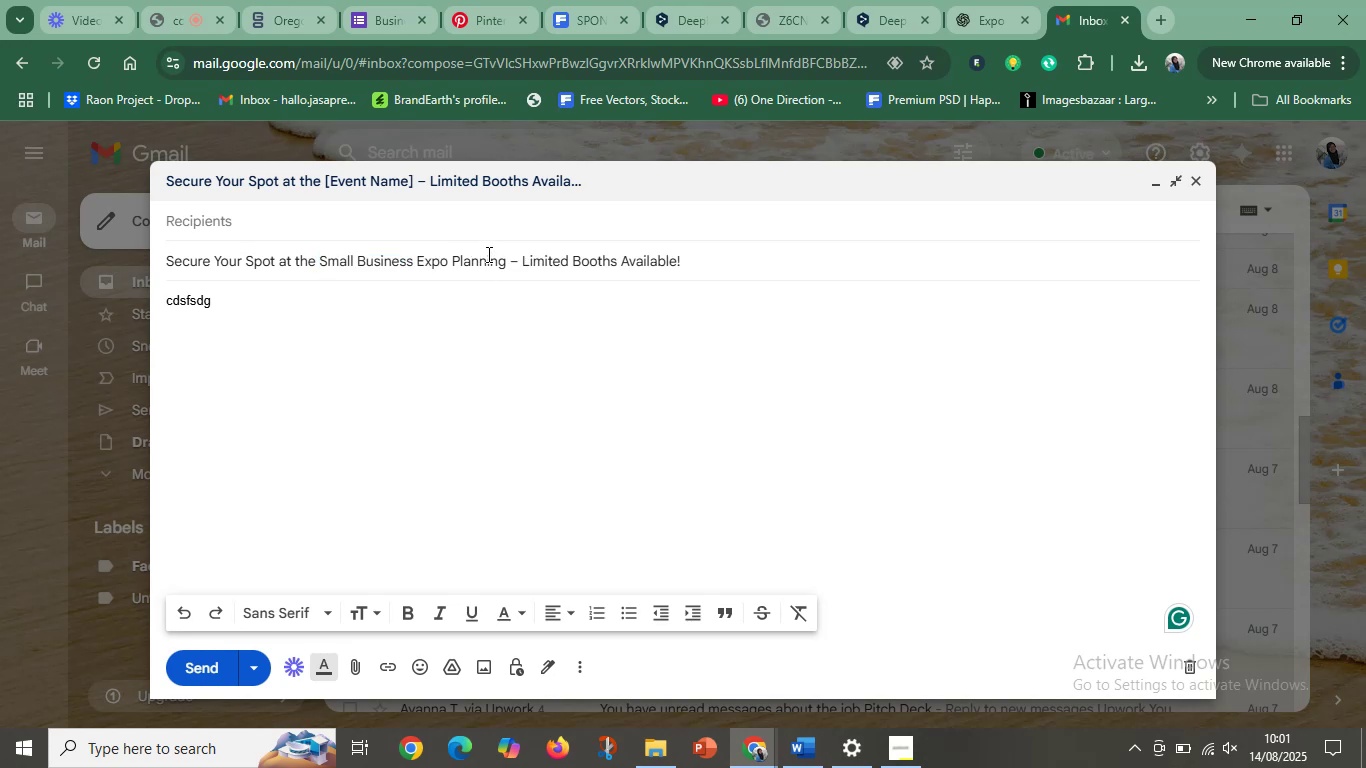 
hold_key(key=ShiftLeft, duration=1.52)
 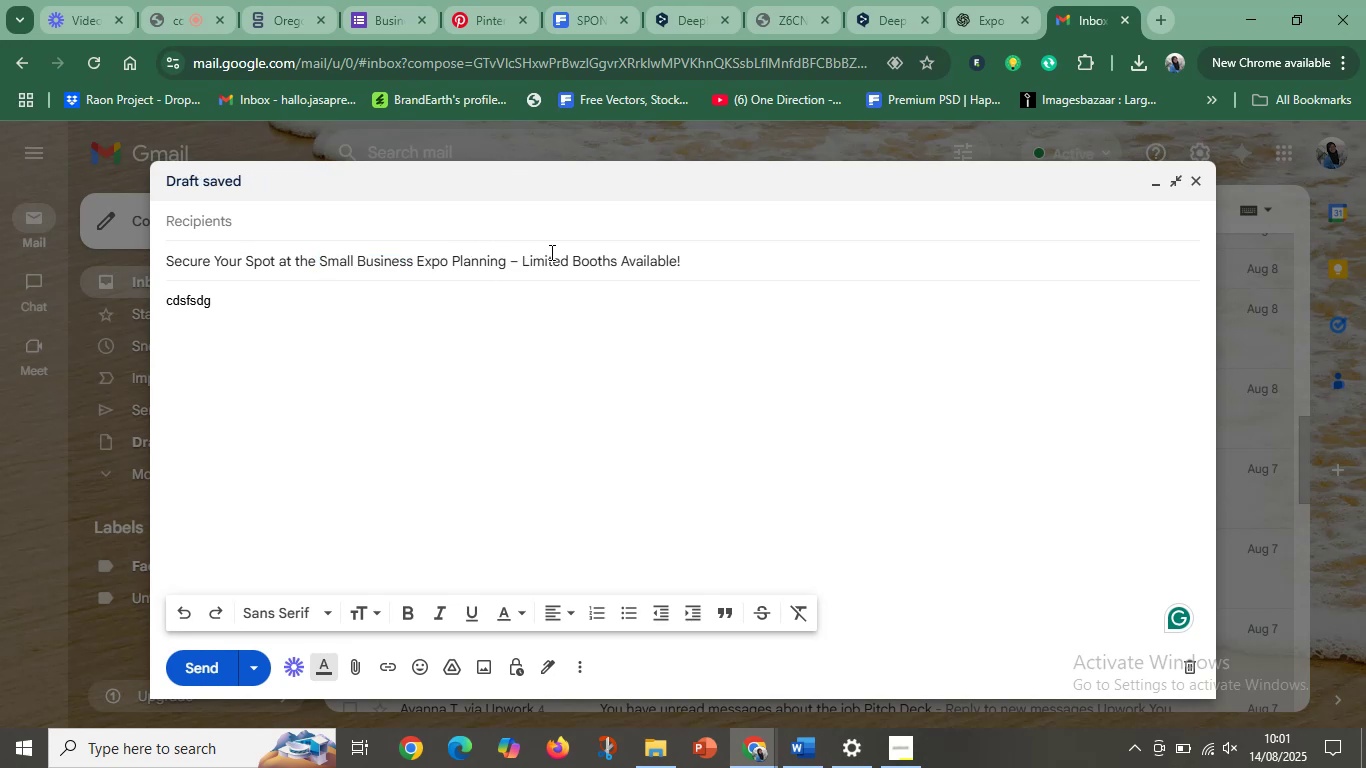 
hold_key(key=ShiftLeft, duration=1.52)
 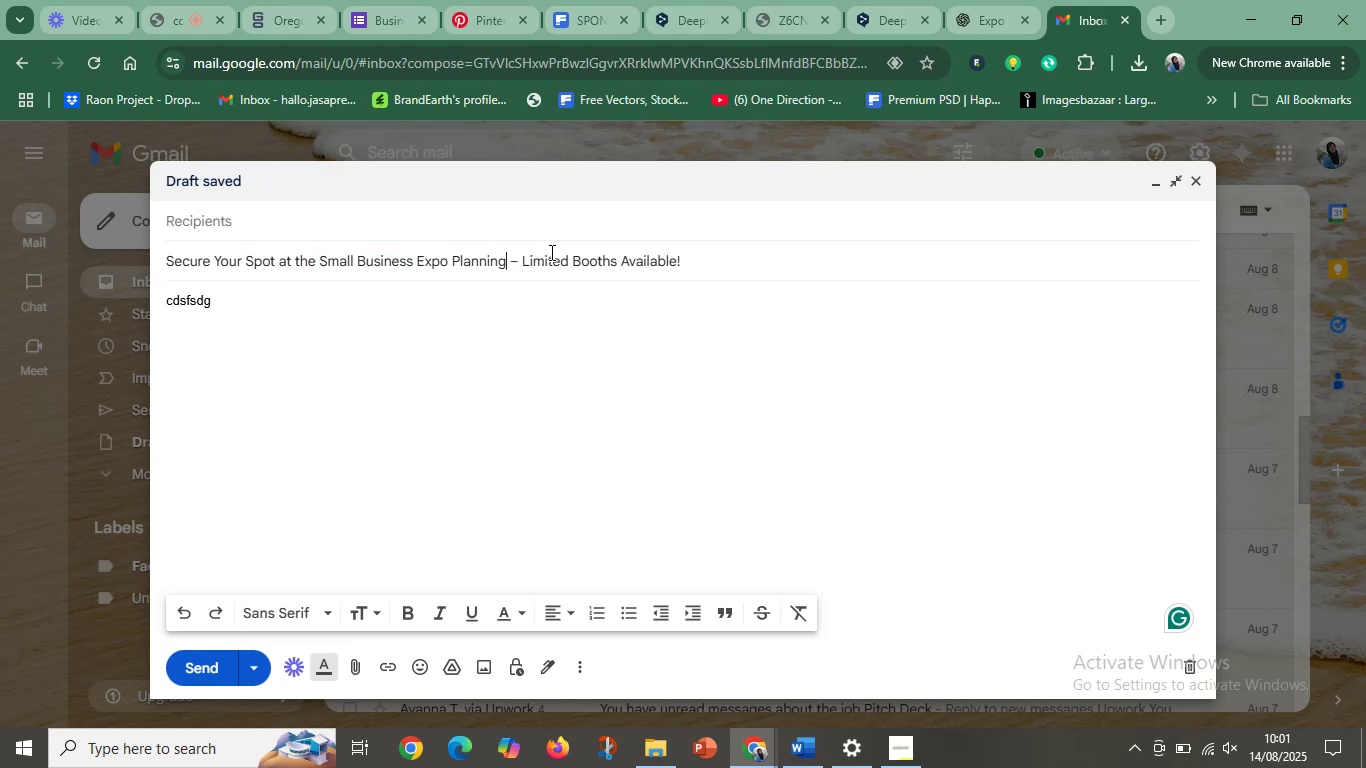 
key(Shift+Quote)
 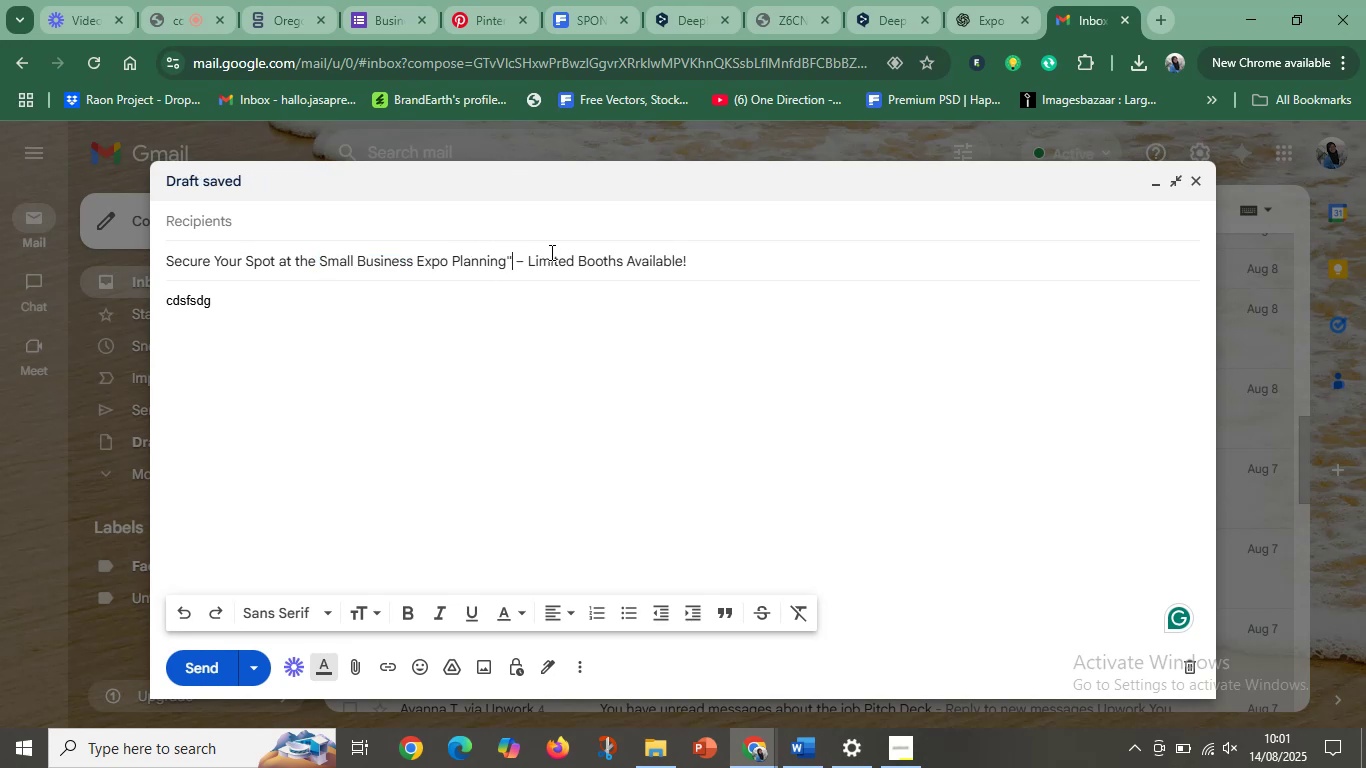 
key(Backspace)
 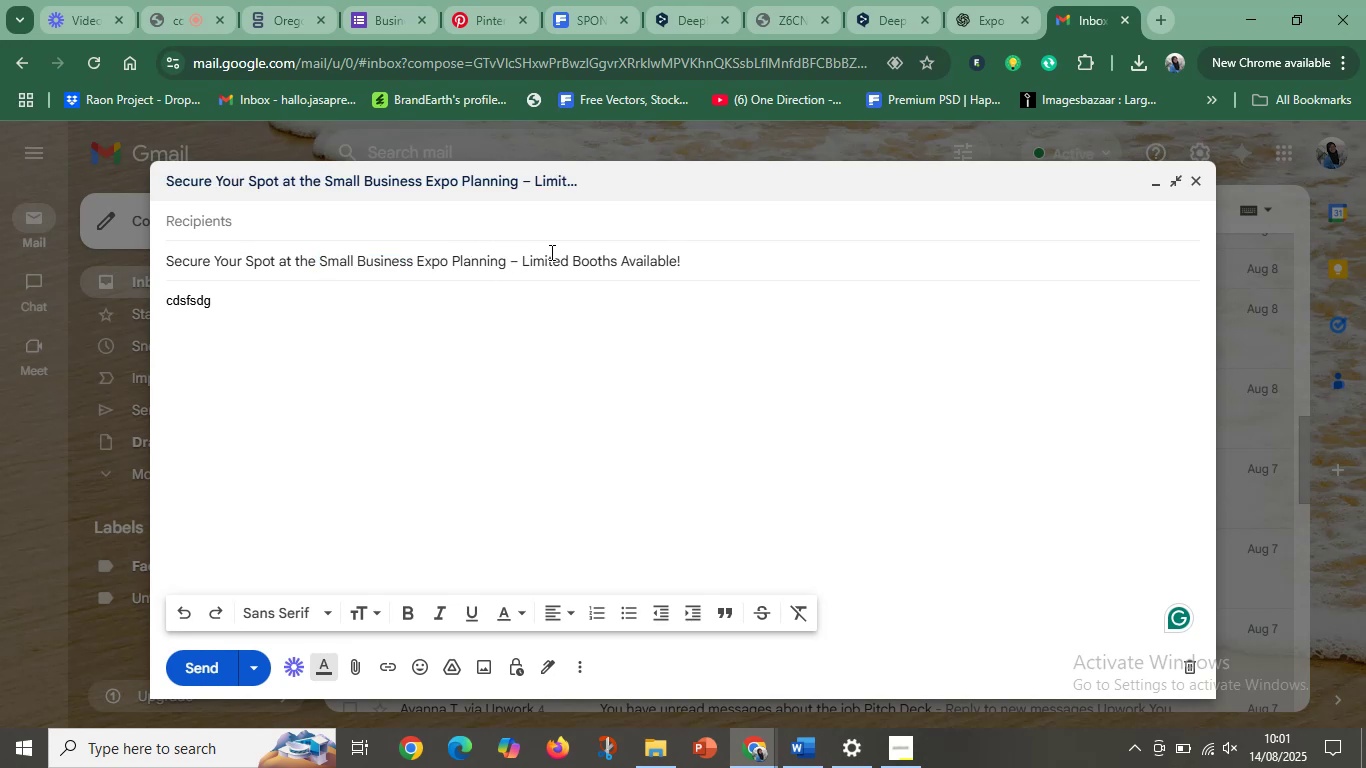 
key(Shift+P)
 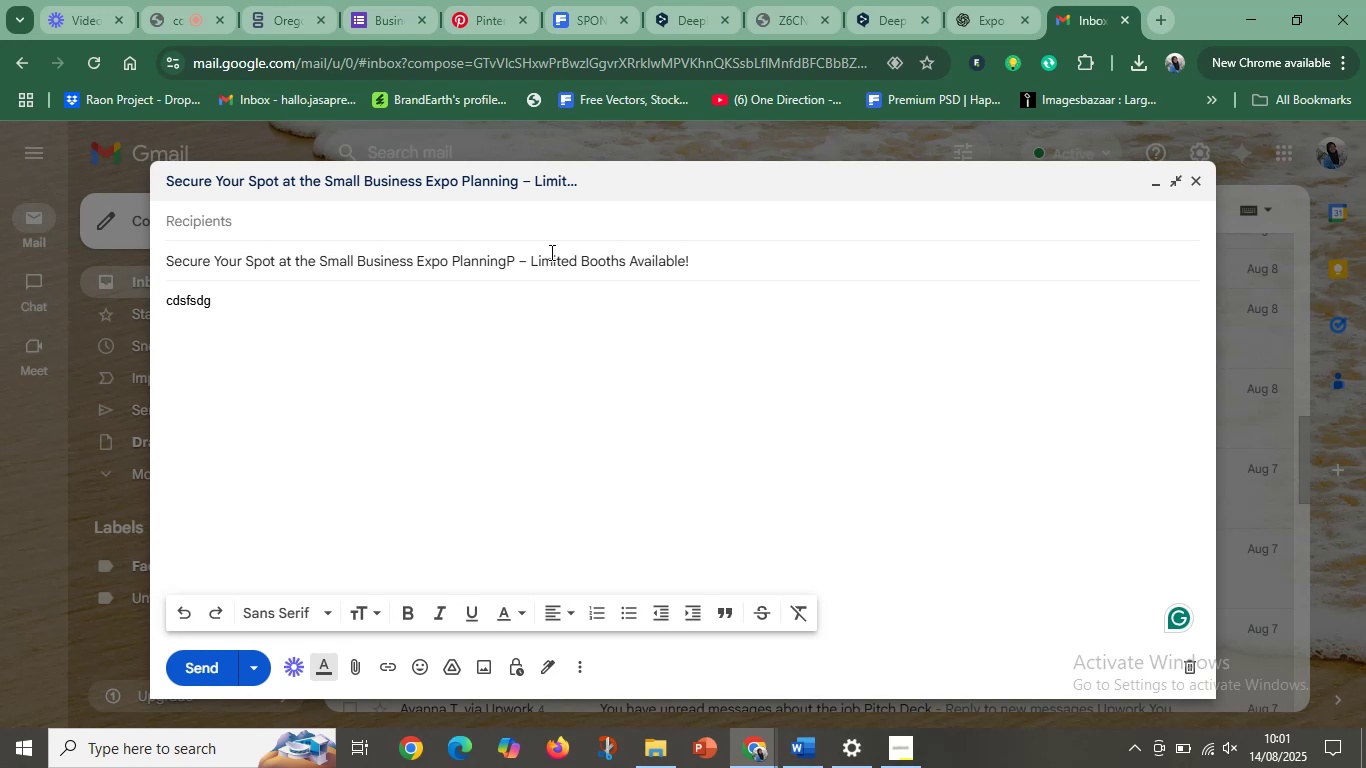 
key(Backspace)
 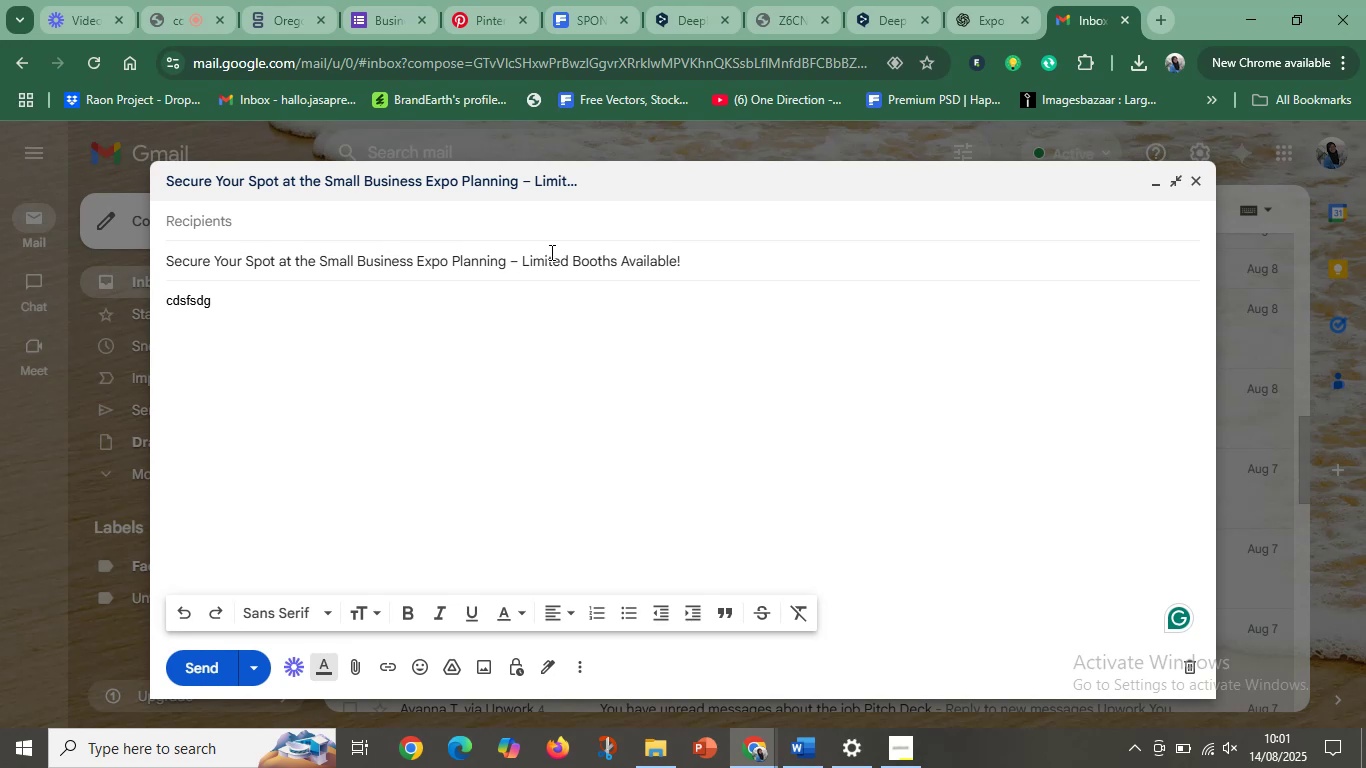 
key(P)
 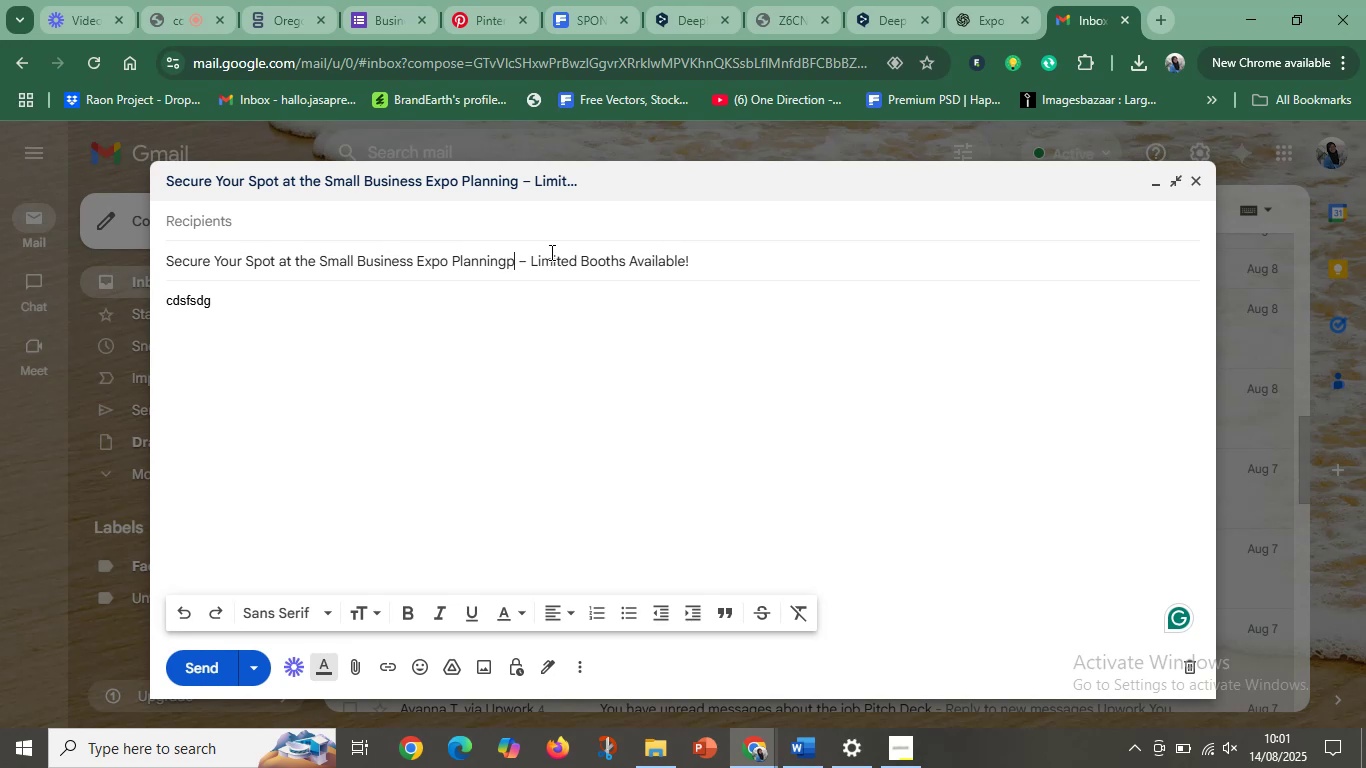 
key(Backspace)
 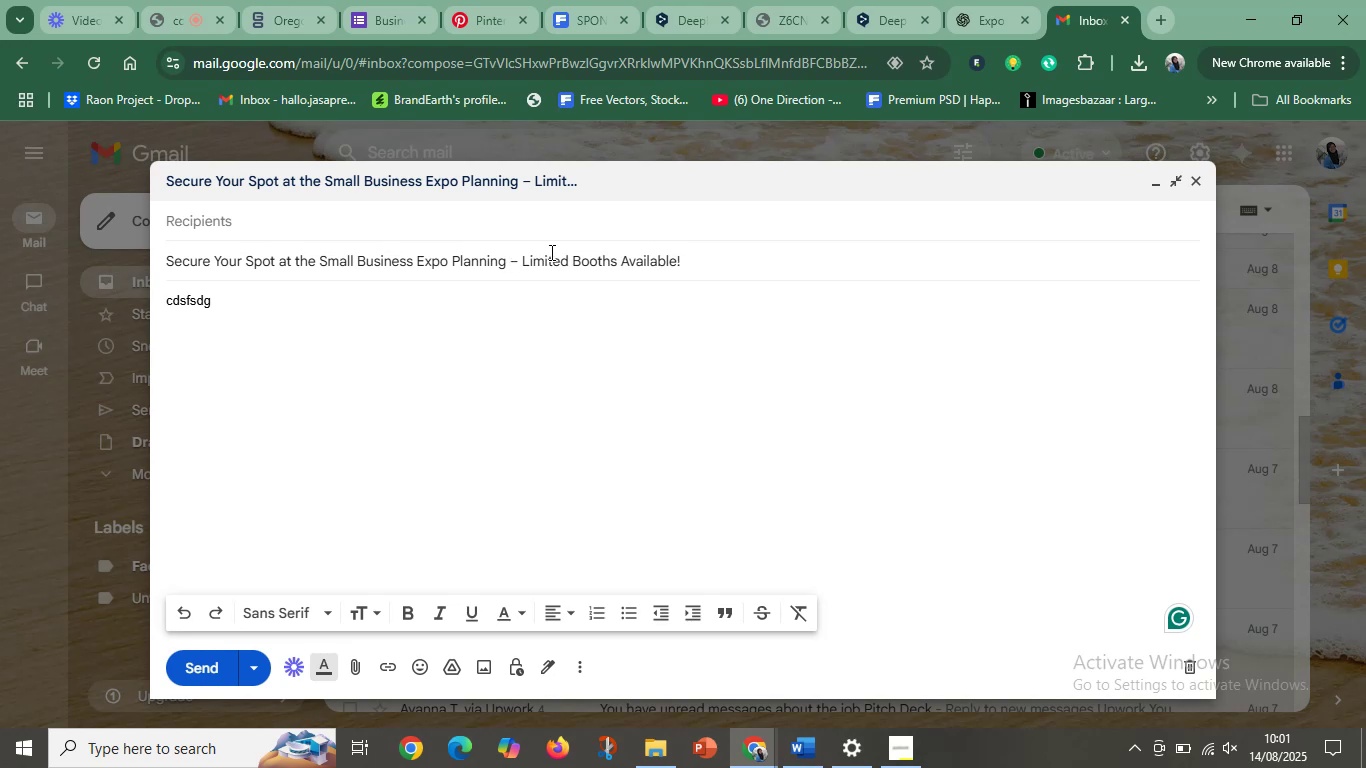 
key(Shift+8)
 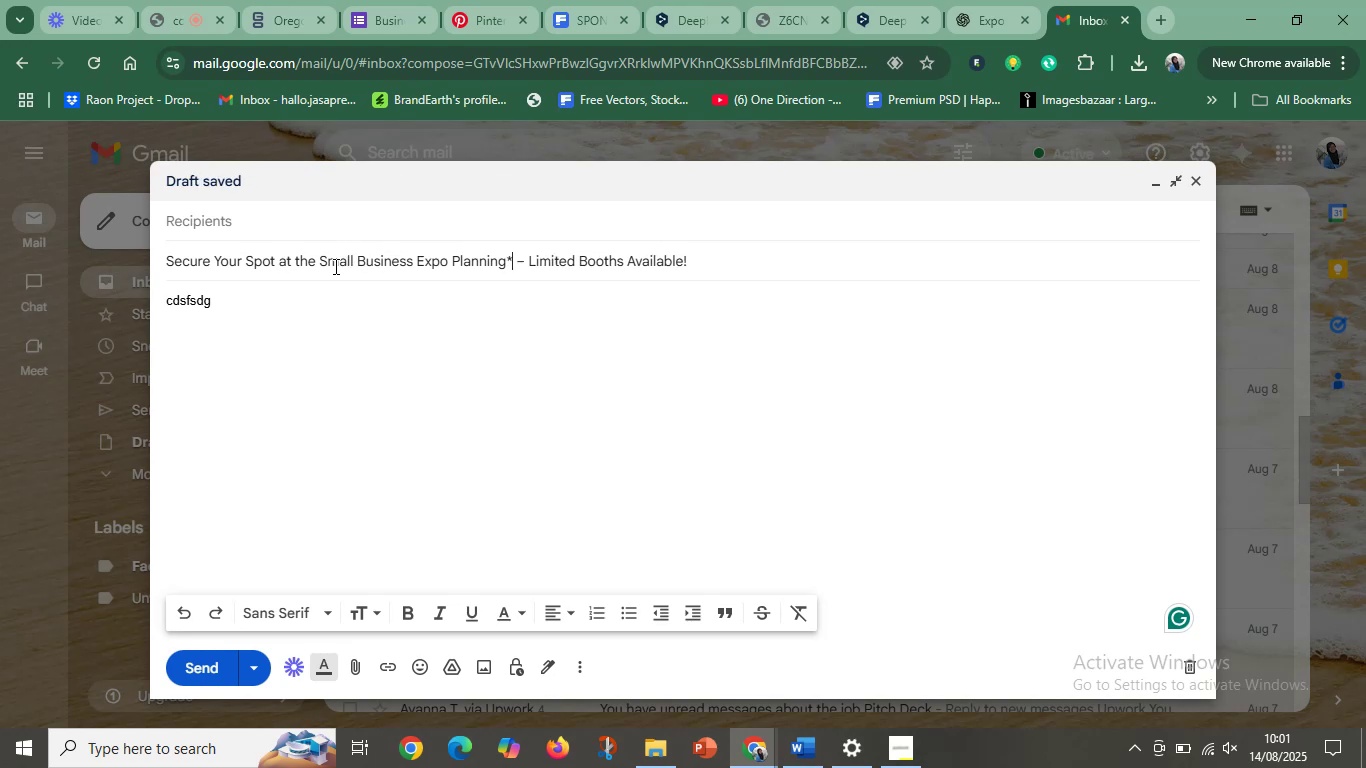 
left_click([321, 260])
 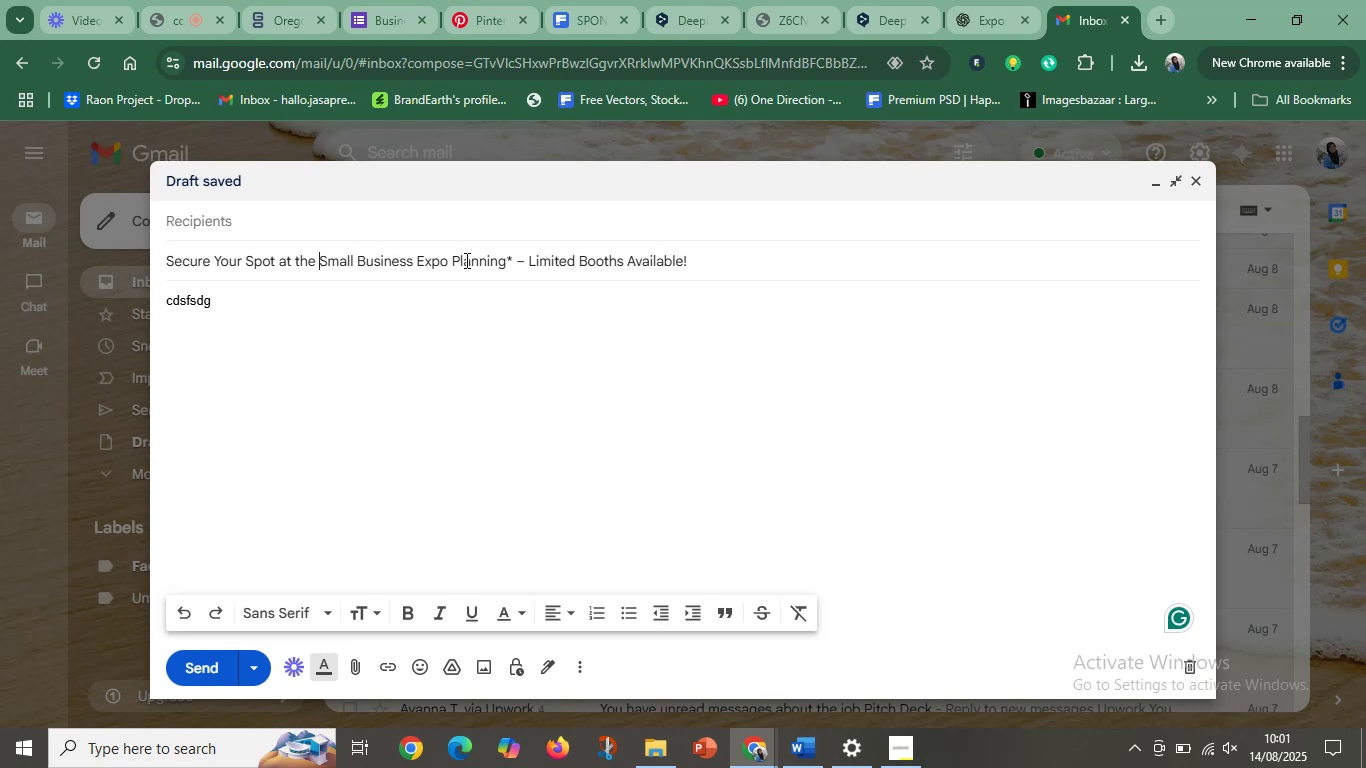 
hold_key(key=ShiftLeft, duration=1.51)
 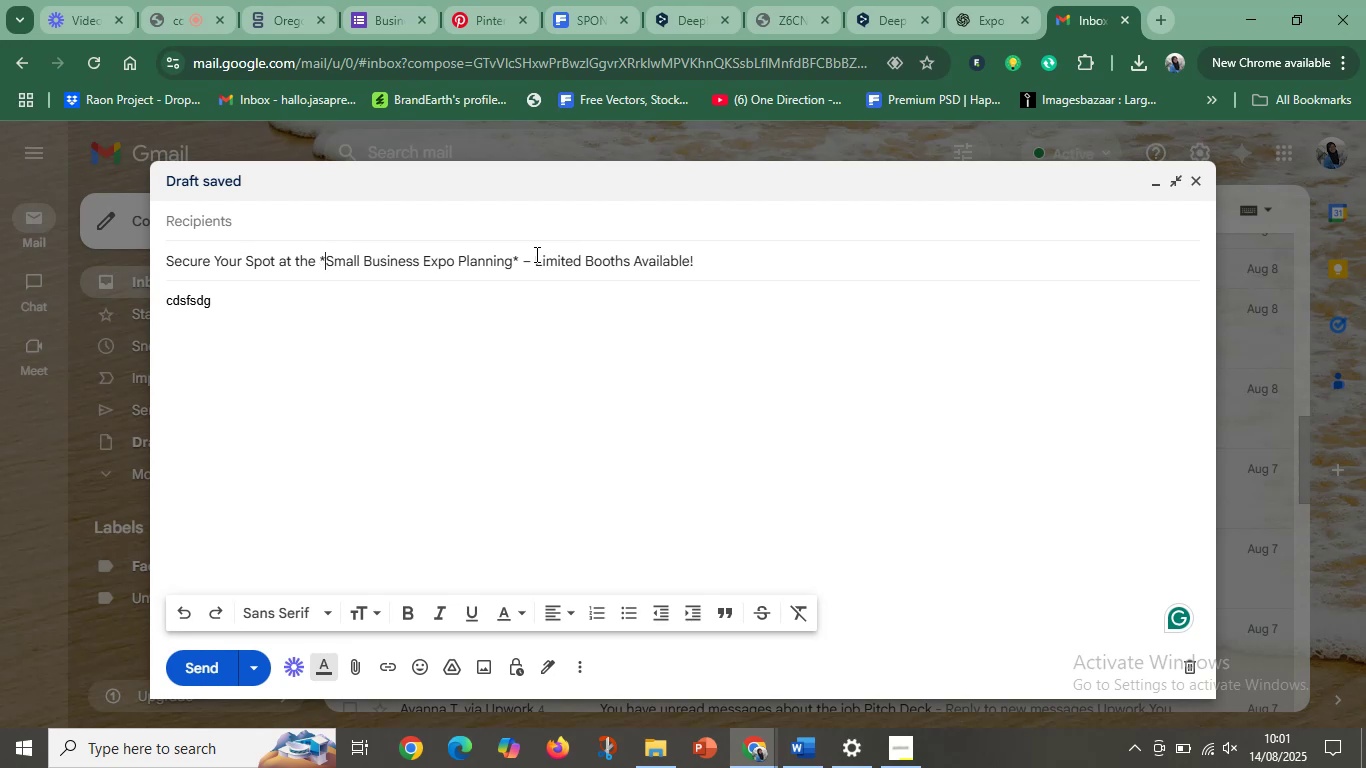 
key(Shift+8)
 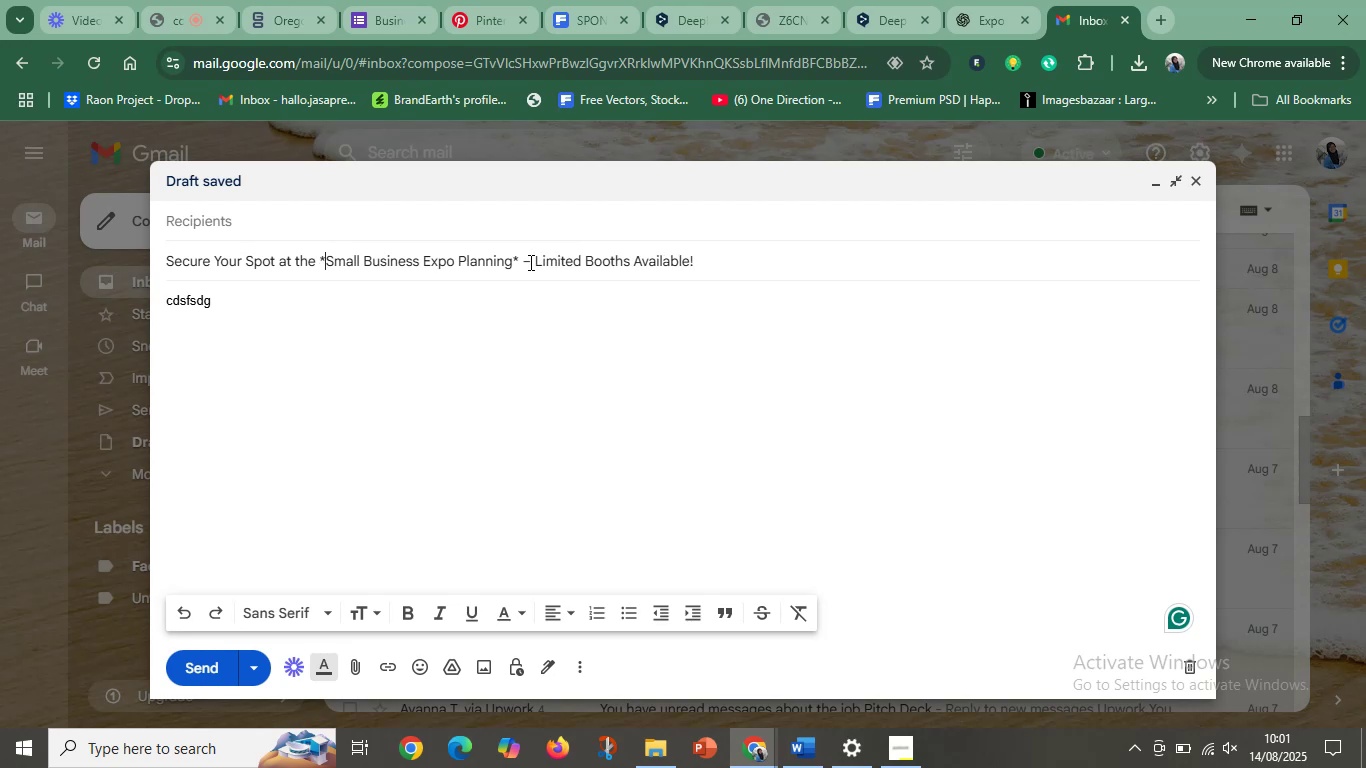 
left_click([516, 256])
 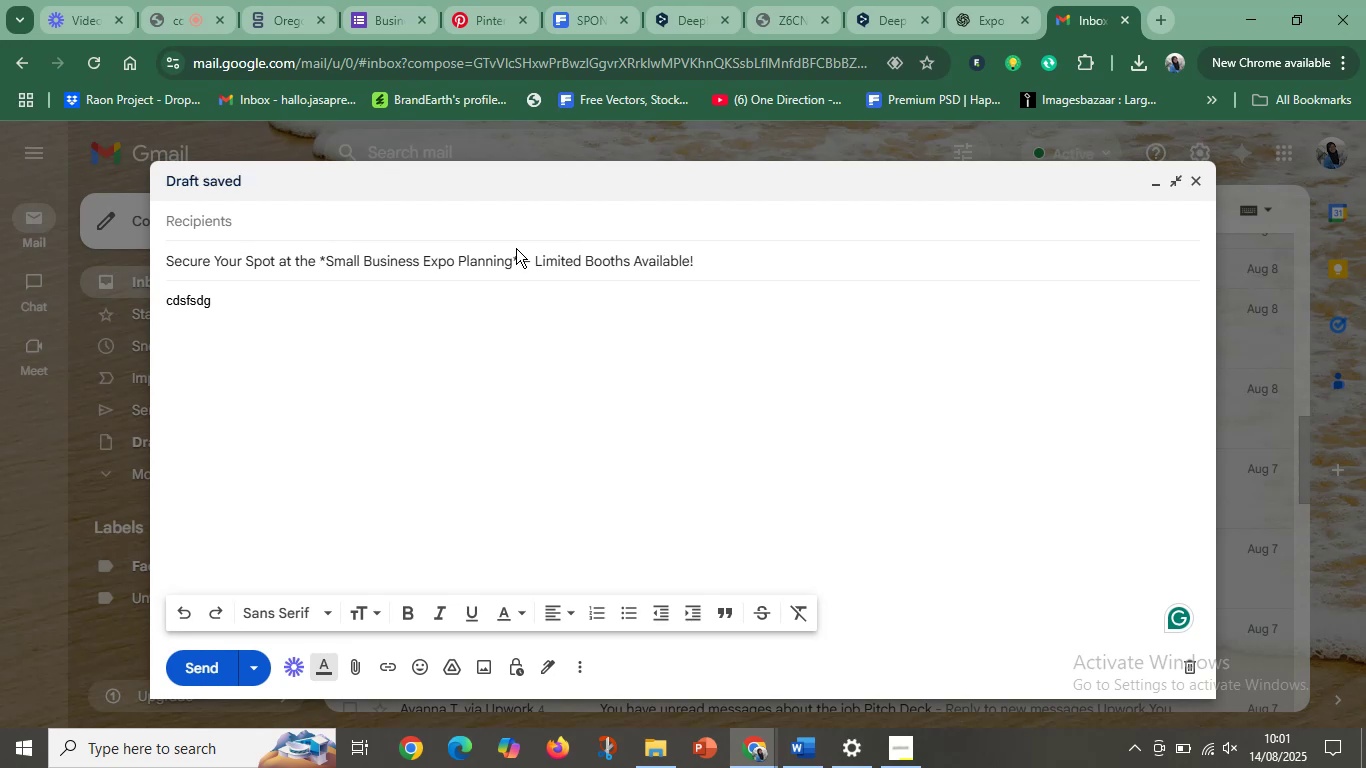 
key(Backspace)
 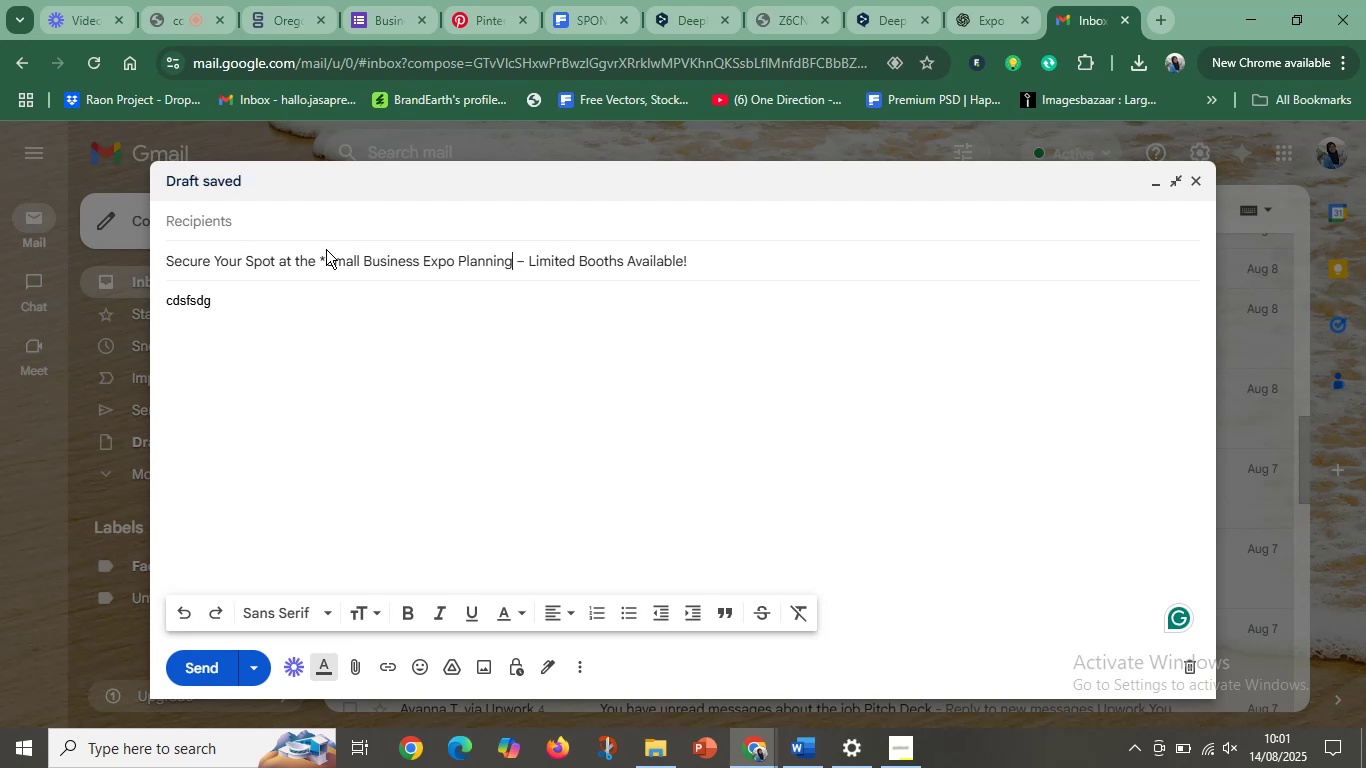 
left_click([327, 262])
 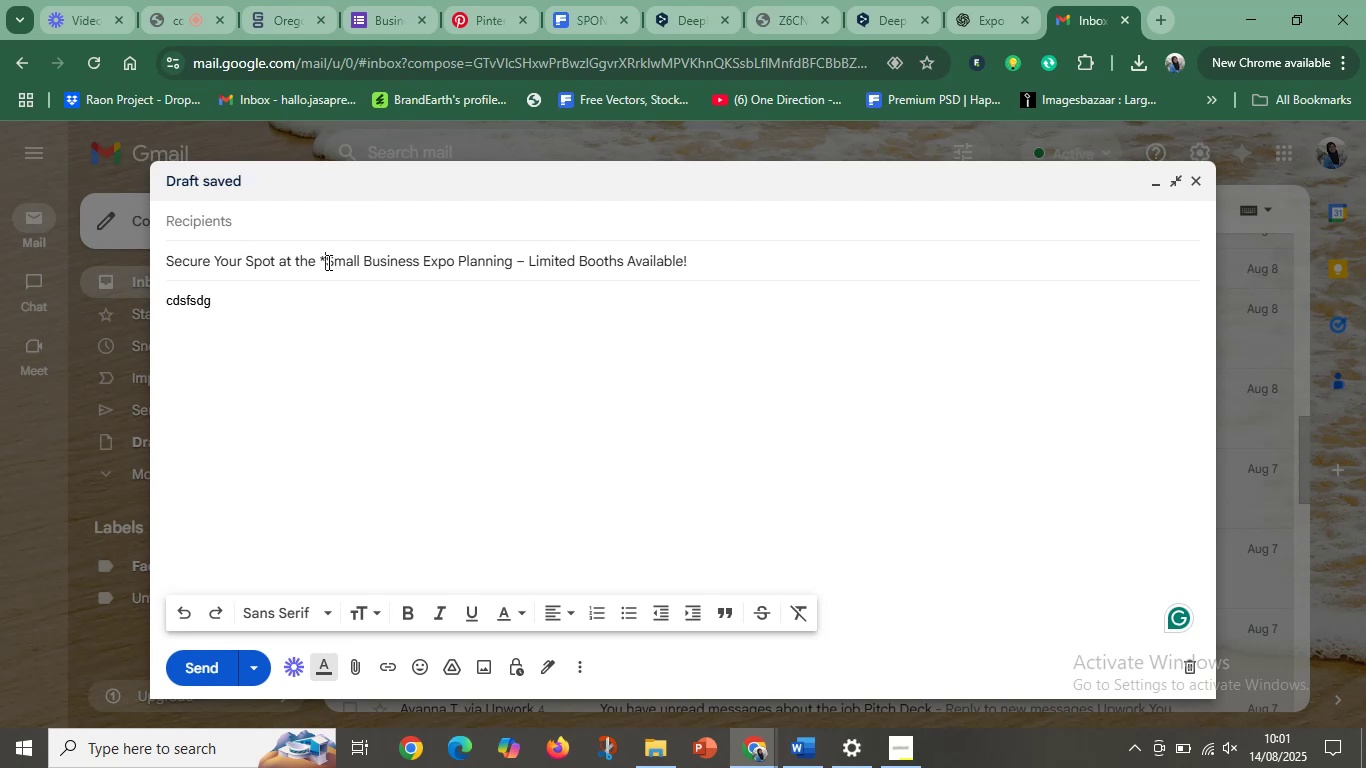 
key(Backspace)
 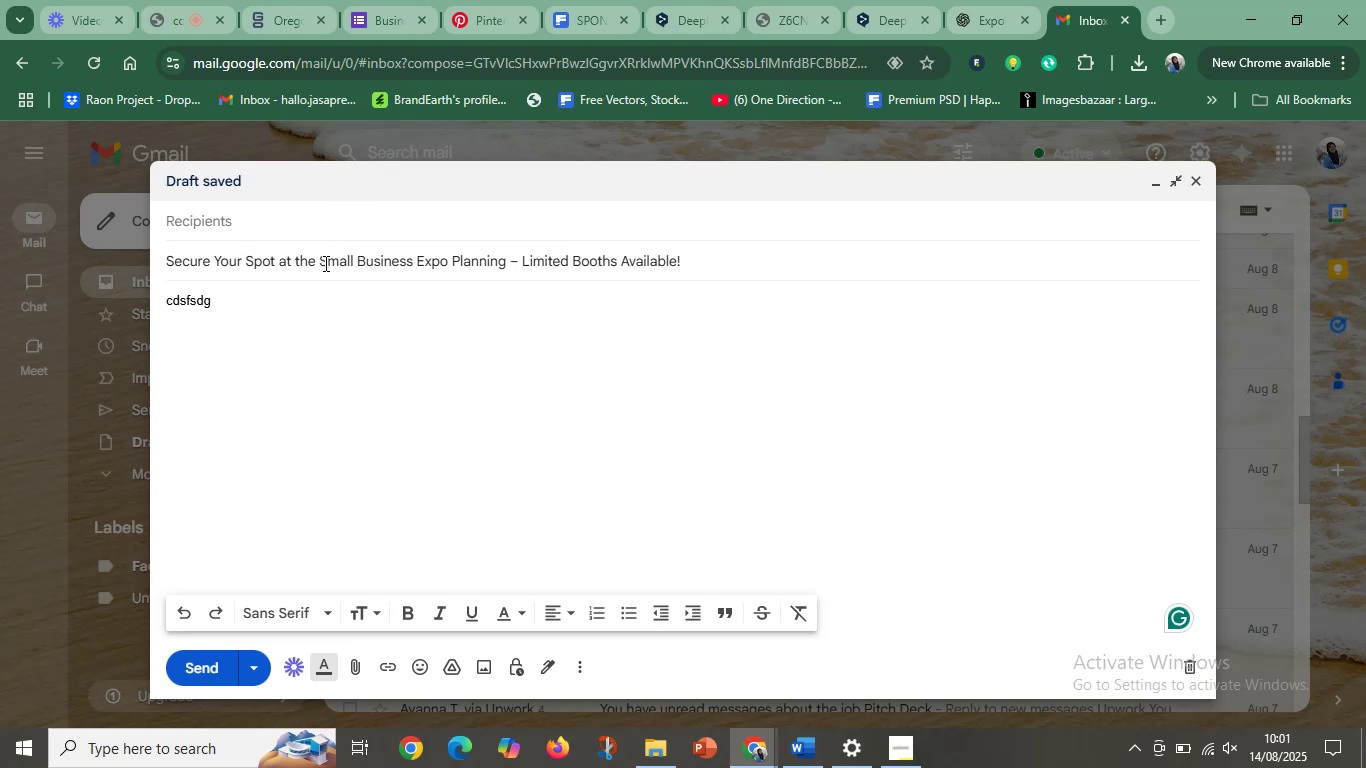 
left_click_drag(start_coordinate=[321, 263], to_coordinate=[505, 264])
 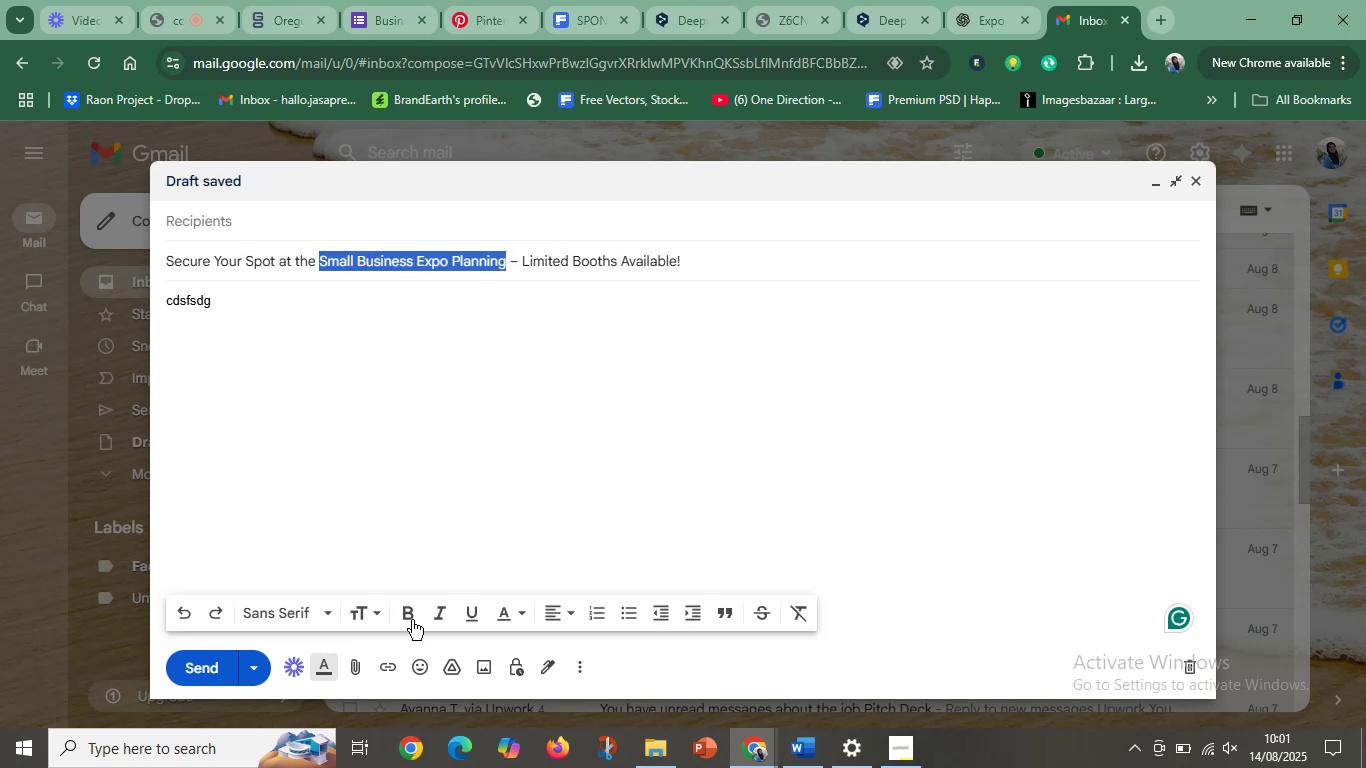 
left_click([412, 615])
 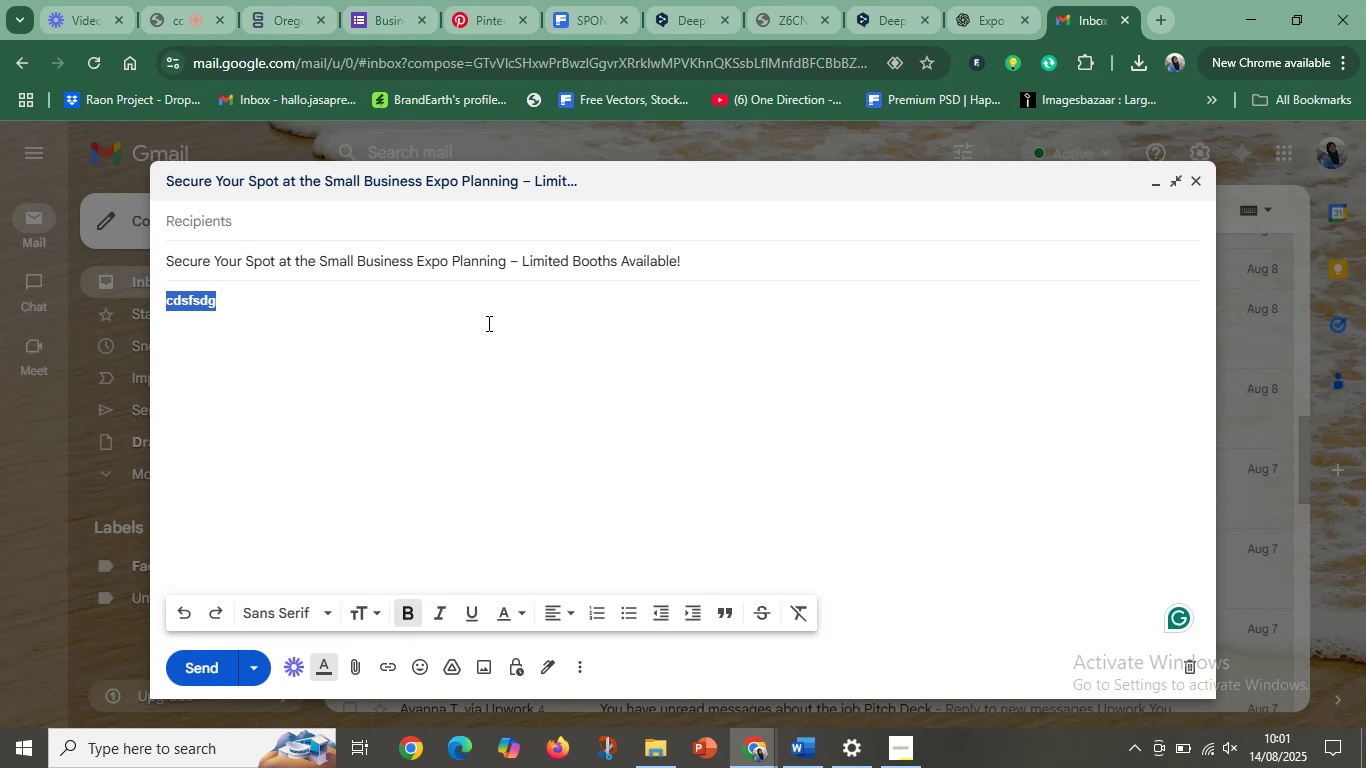 
left_click([493, 313])
 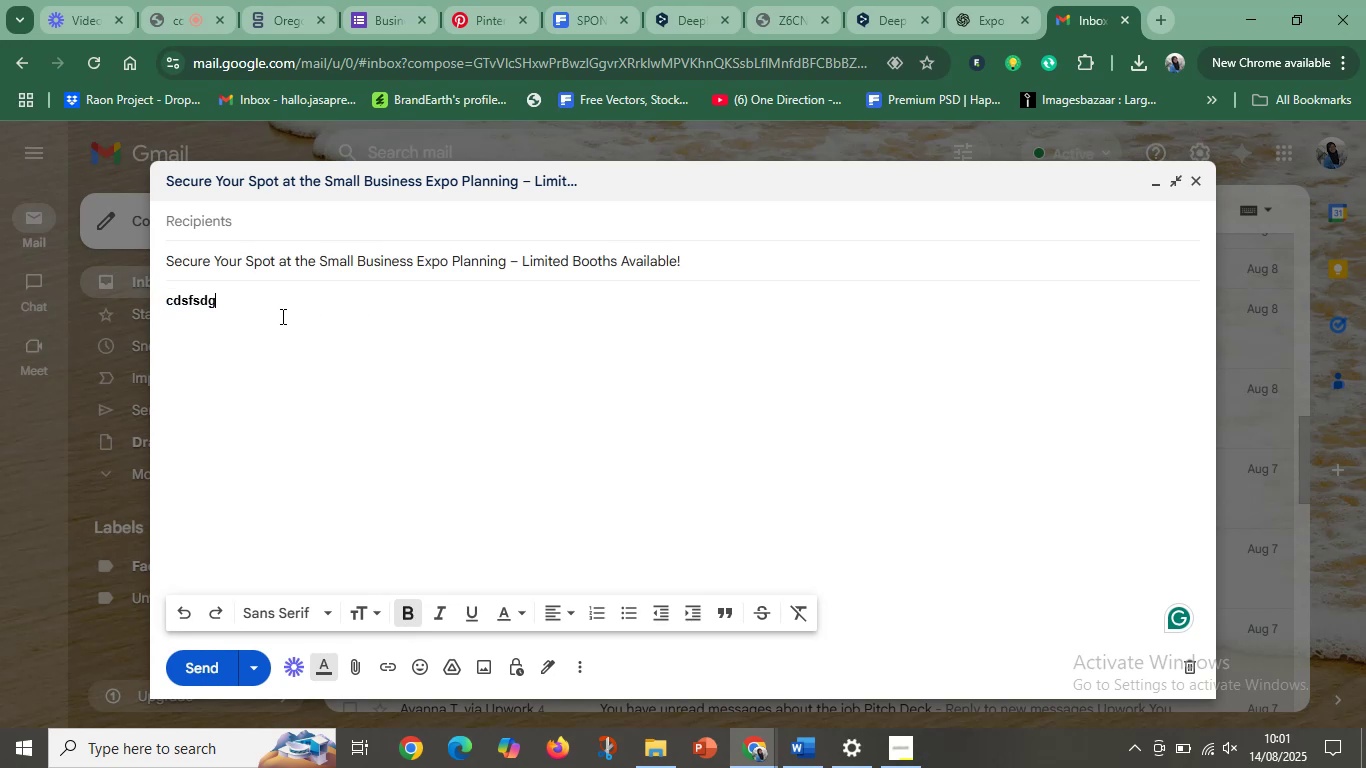 
left_click_drag(start_coordinate=[272, 313], to_coordinate=[144, 308])
 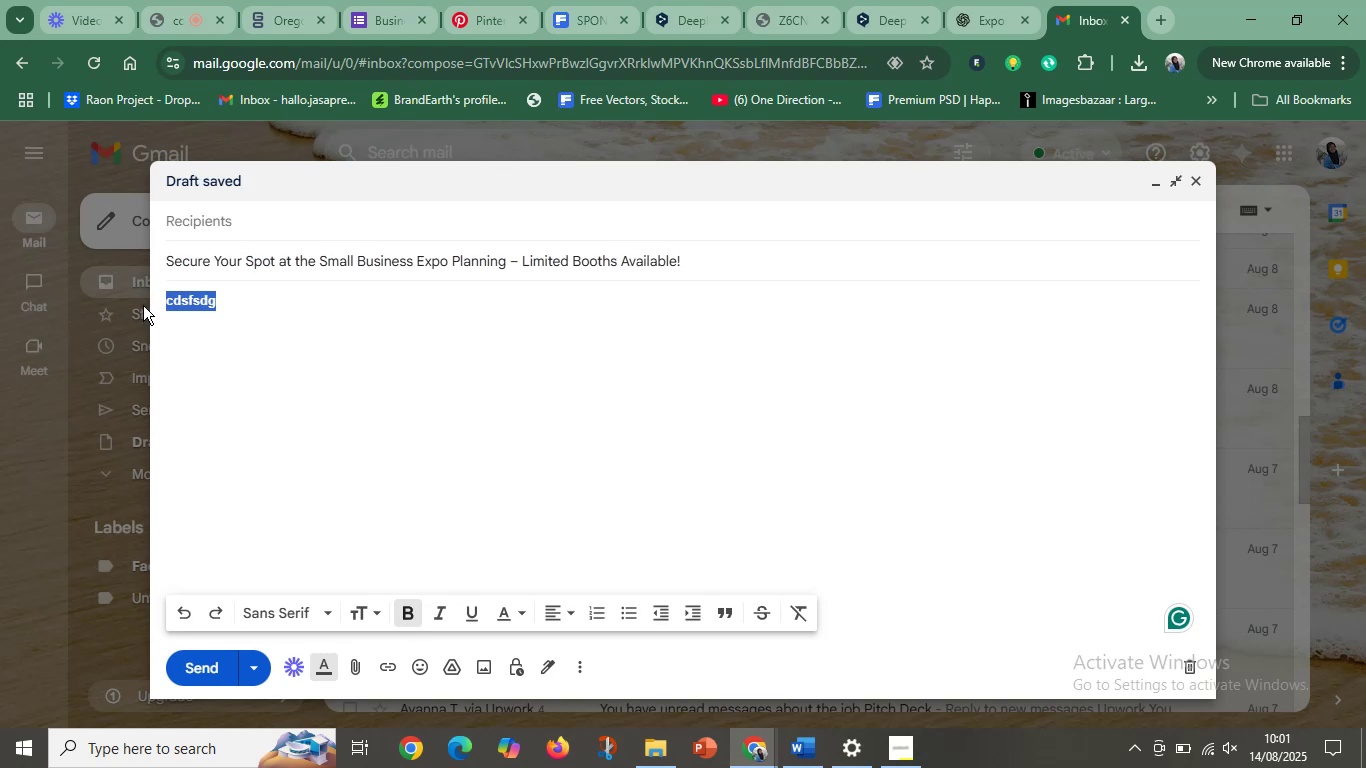 
key(Backspace)
 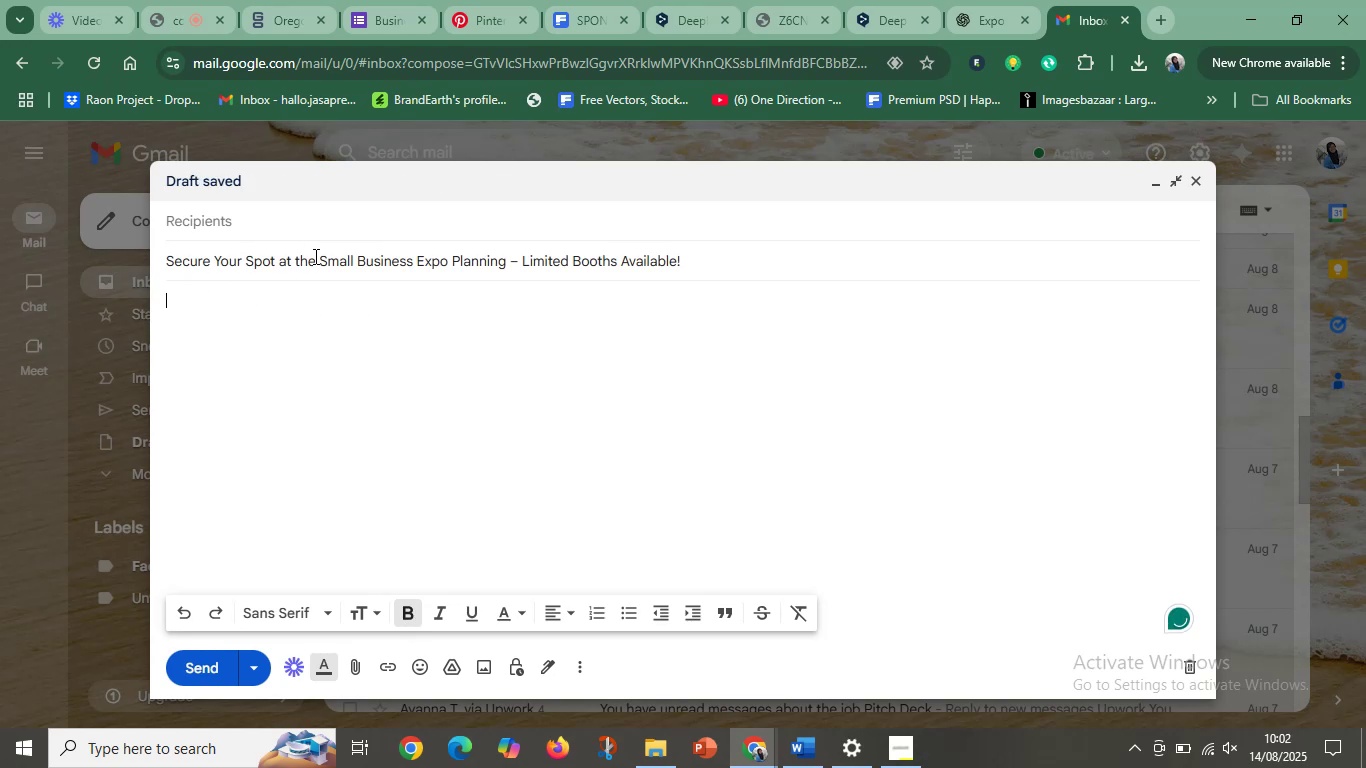 
left_click_drag(start_coordinate=[321, 260], to_coordinate=[504, 258])
 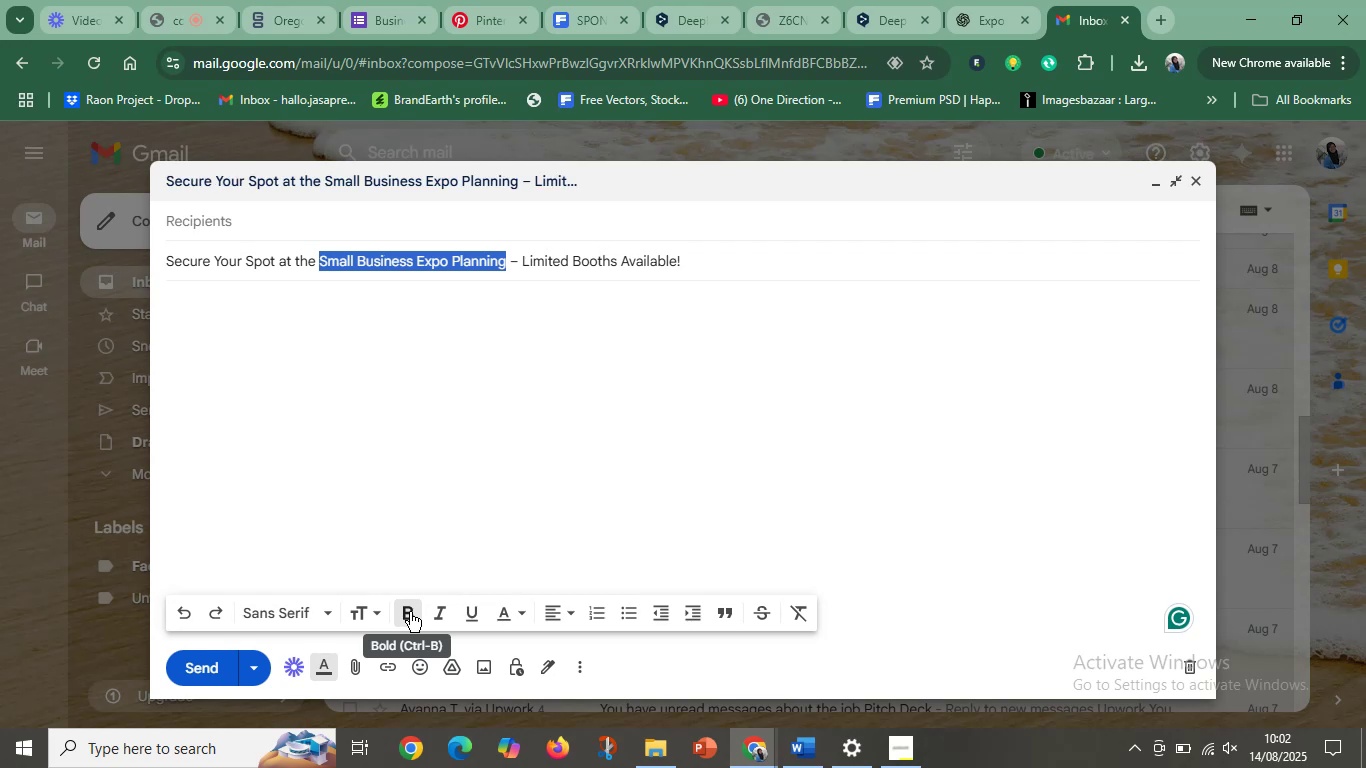 
wait(5.67)
 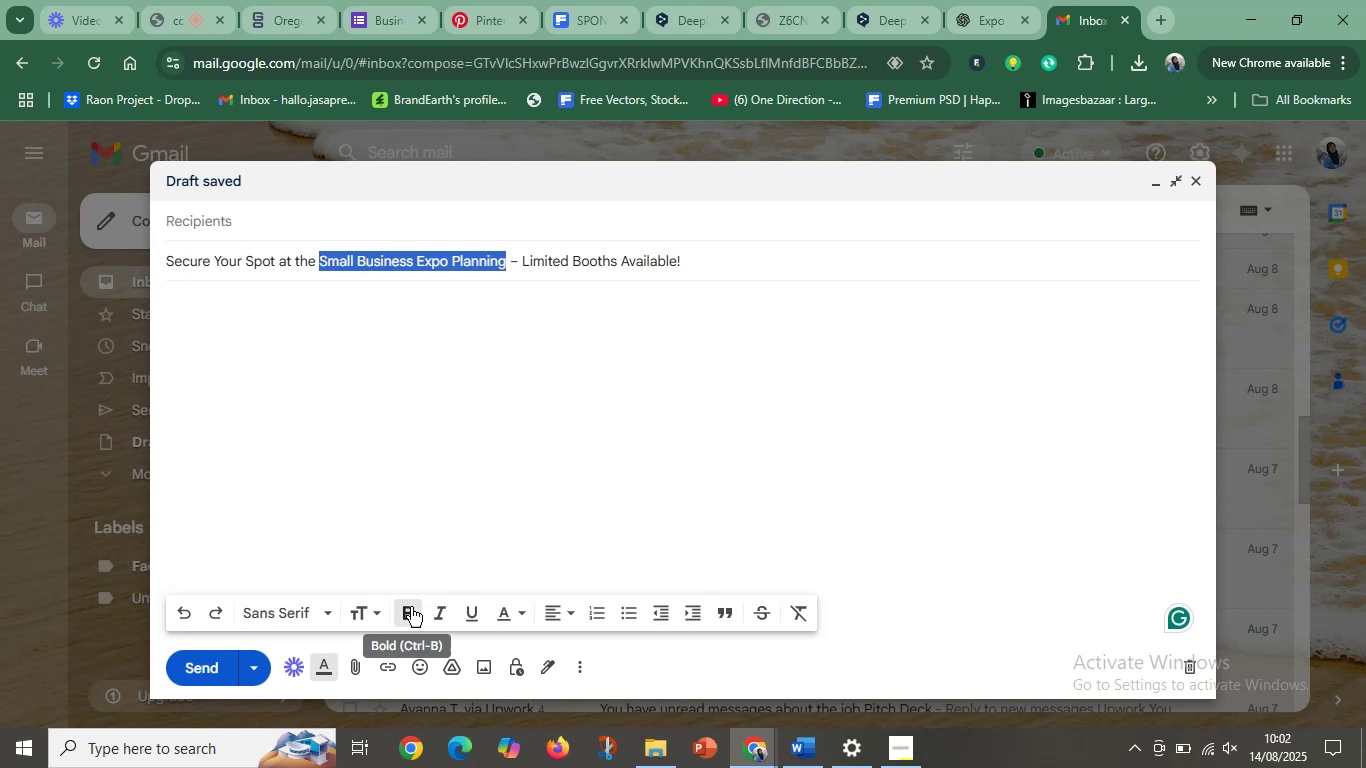 
left_click([410, 612])
 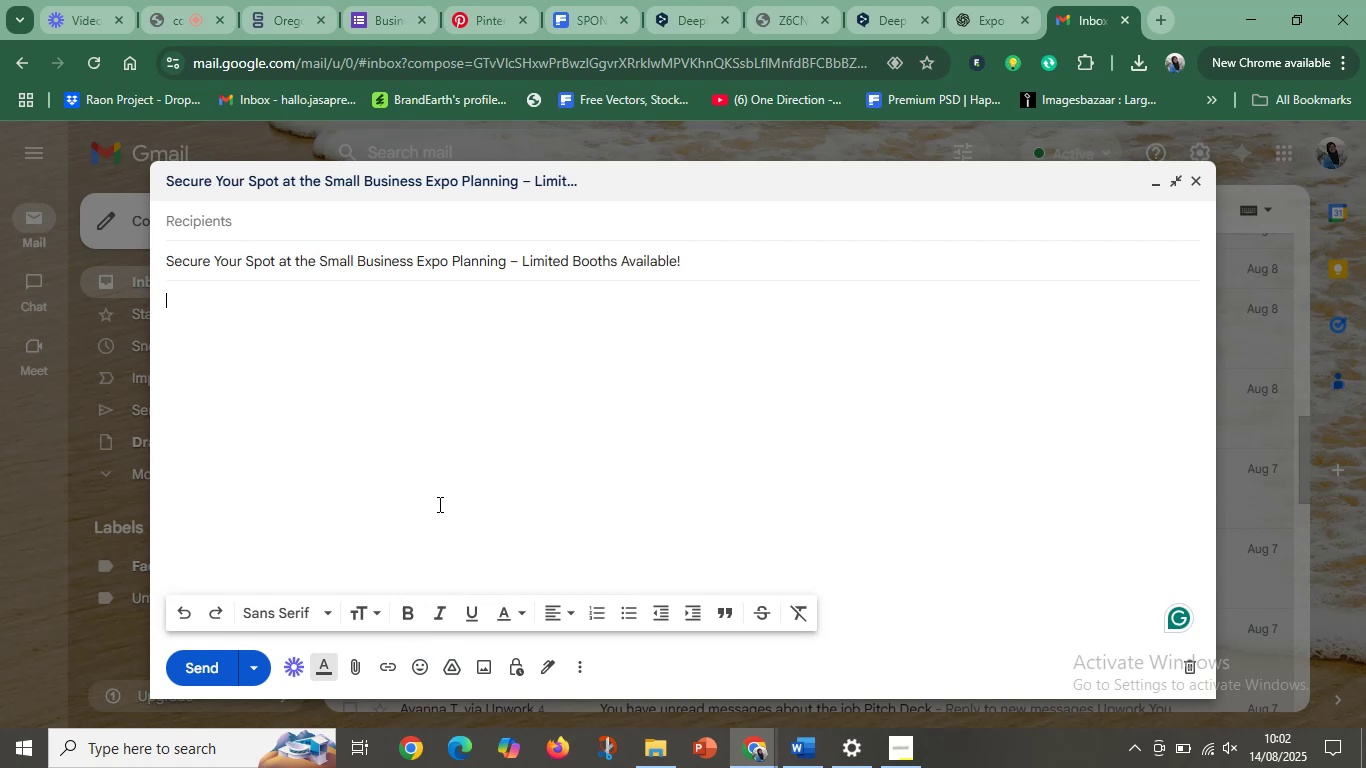 
left_click([464, 320])
 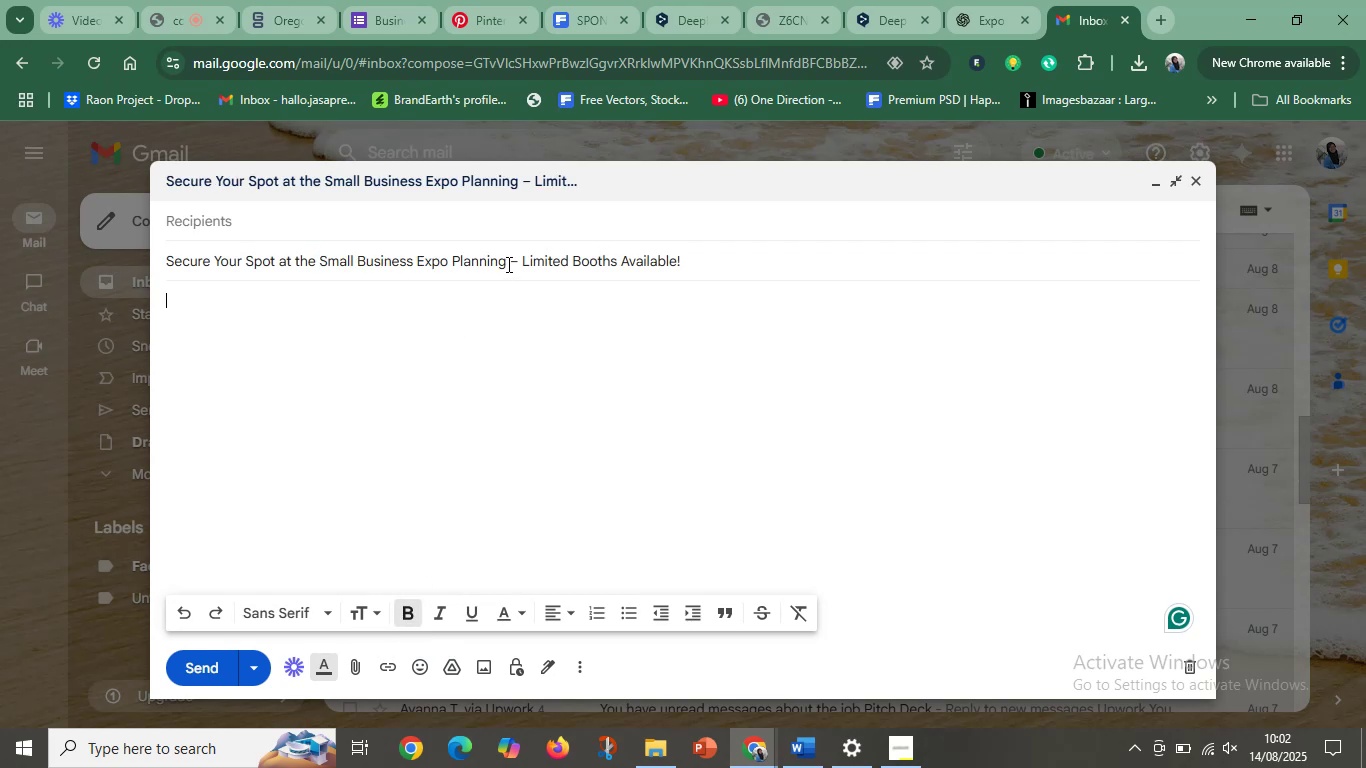 
left_click_drag(start_coordinate=[509, 261], to_coordinate=[323, 269])
 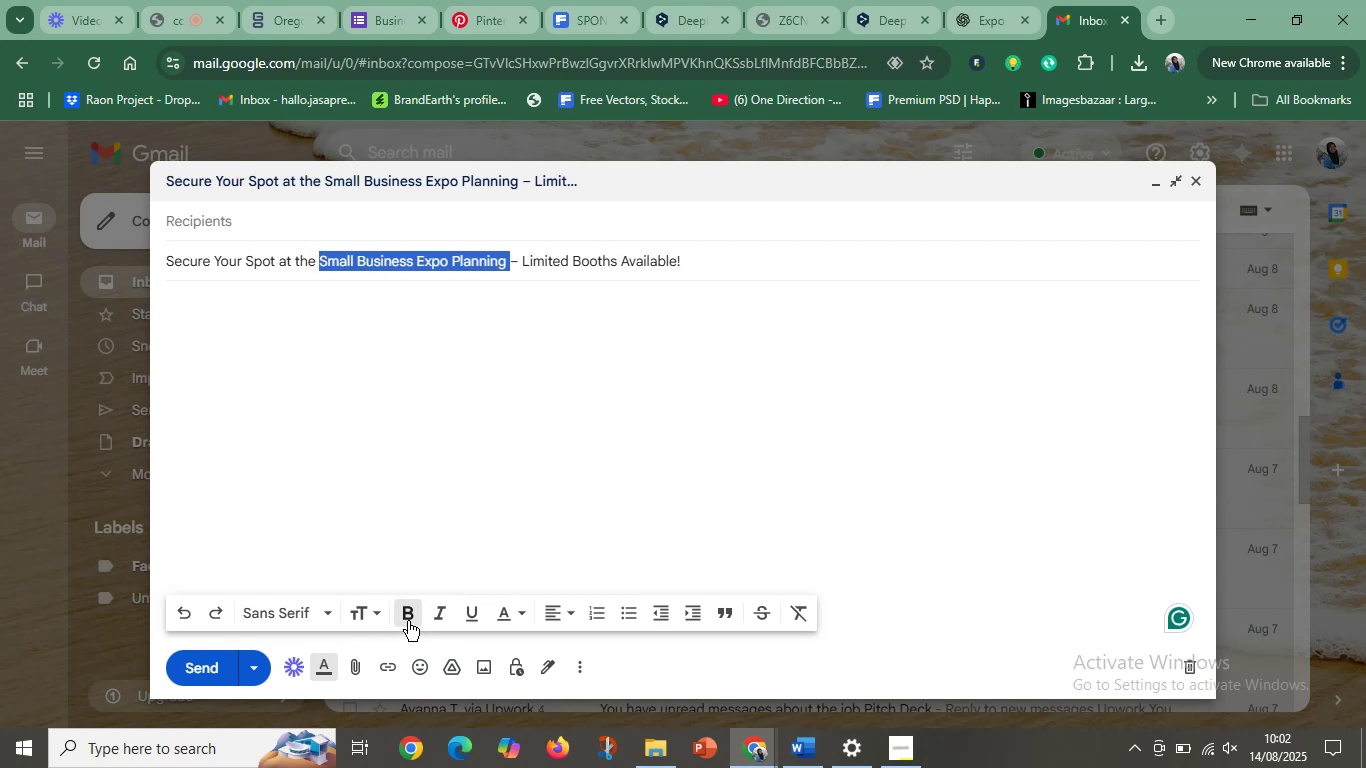 
left_click([410, 618])
 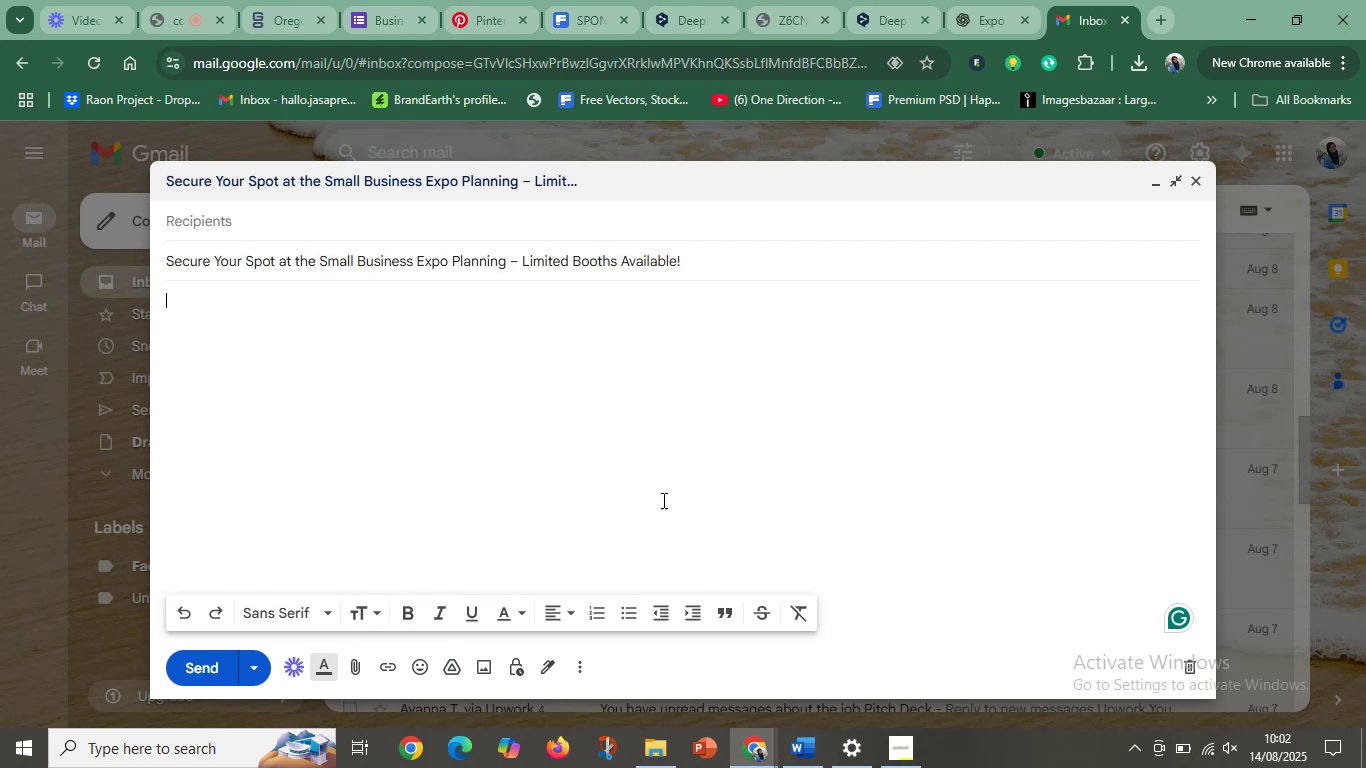 
left_click([684, 498])
 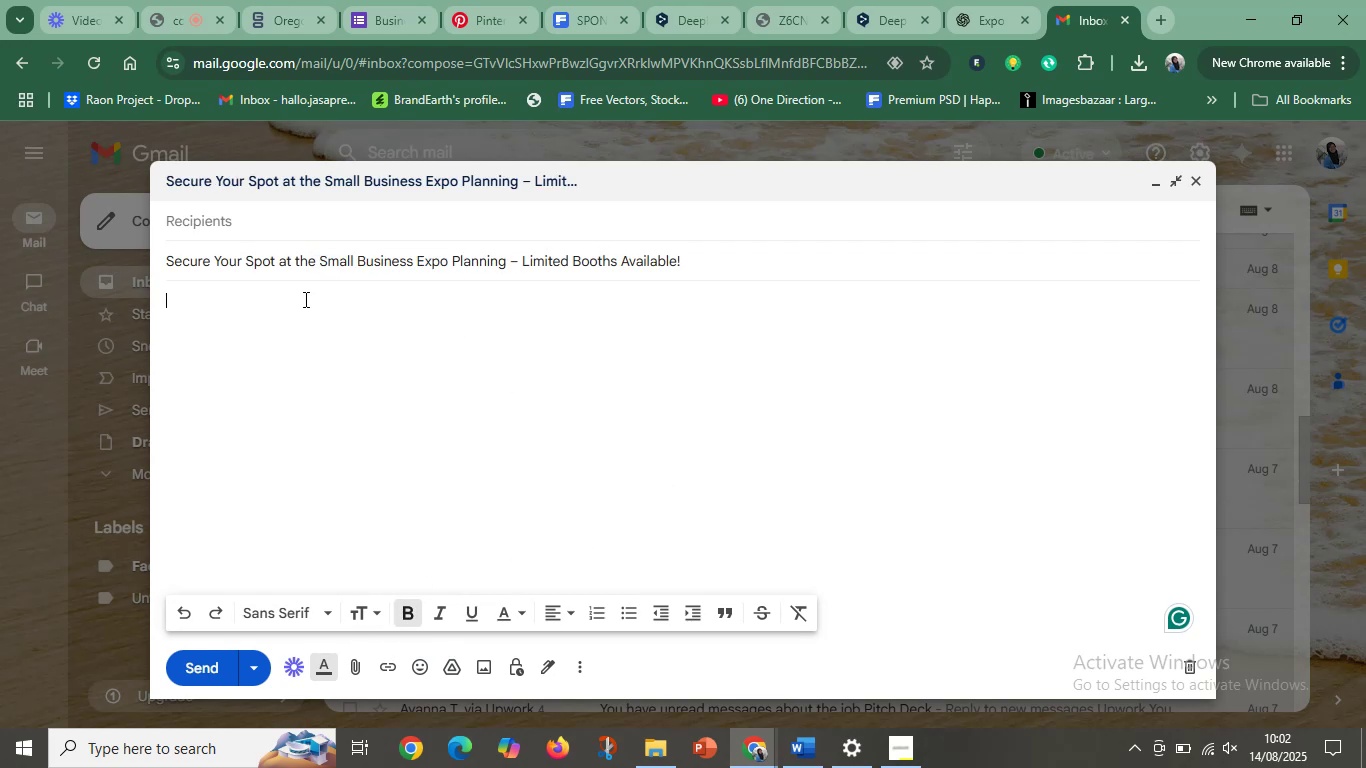 
left_click([276, 293])
 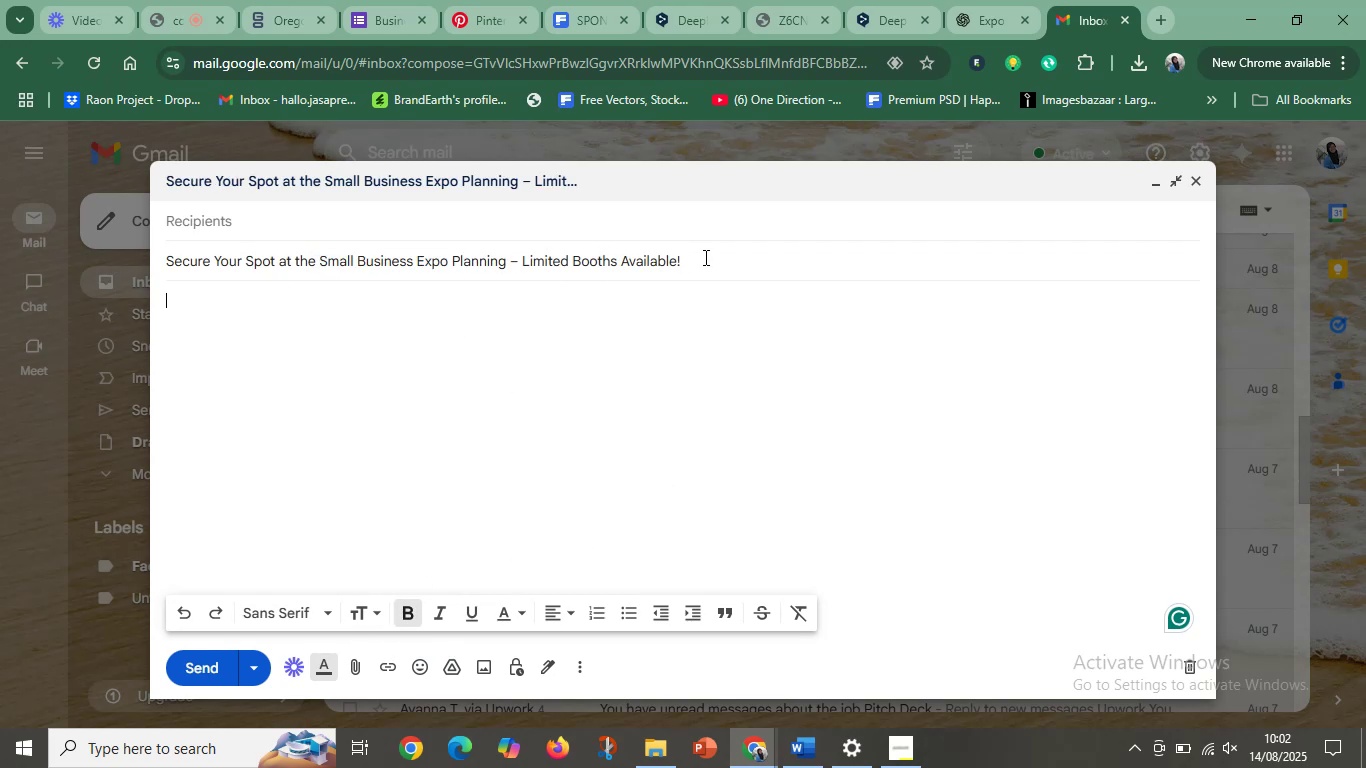 
left_click([708, 257])
 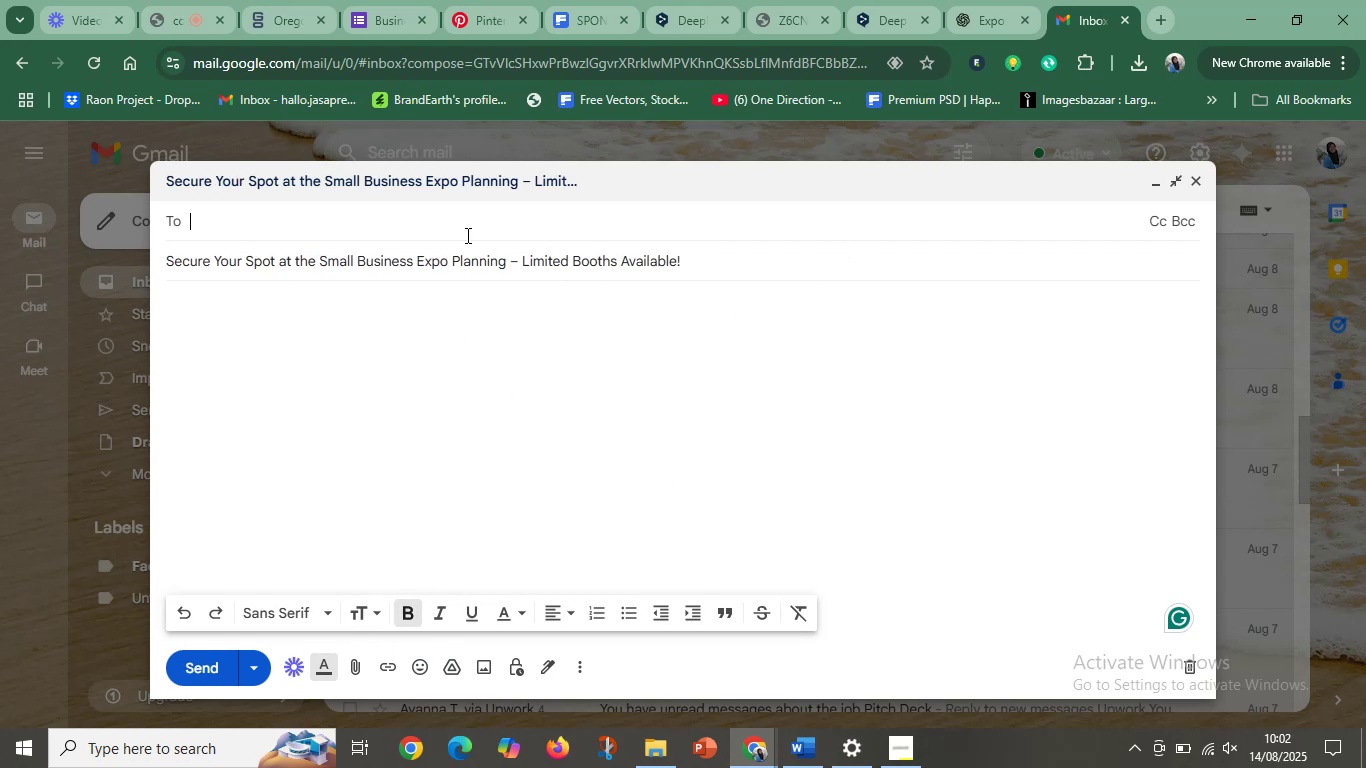 
left_click([248, 230])
 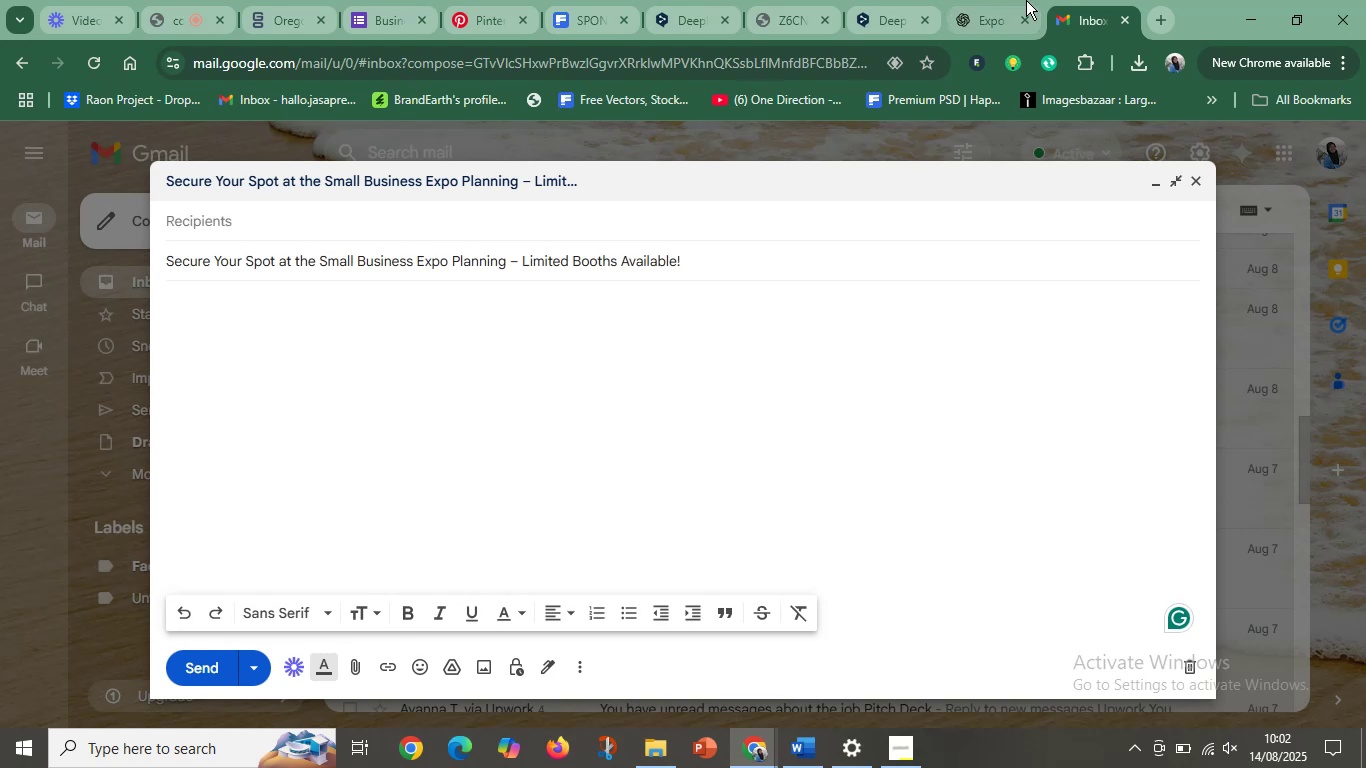 
left_click([982, 0])
 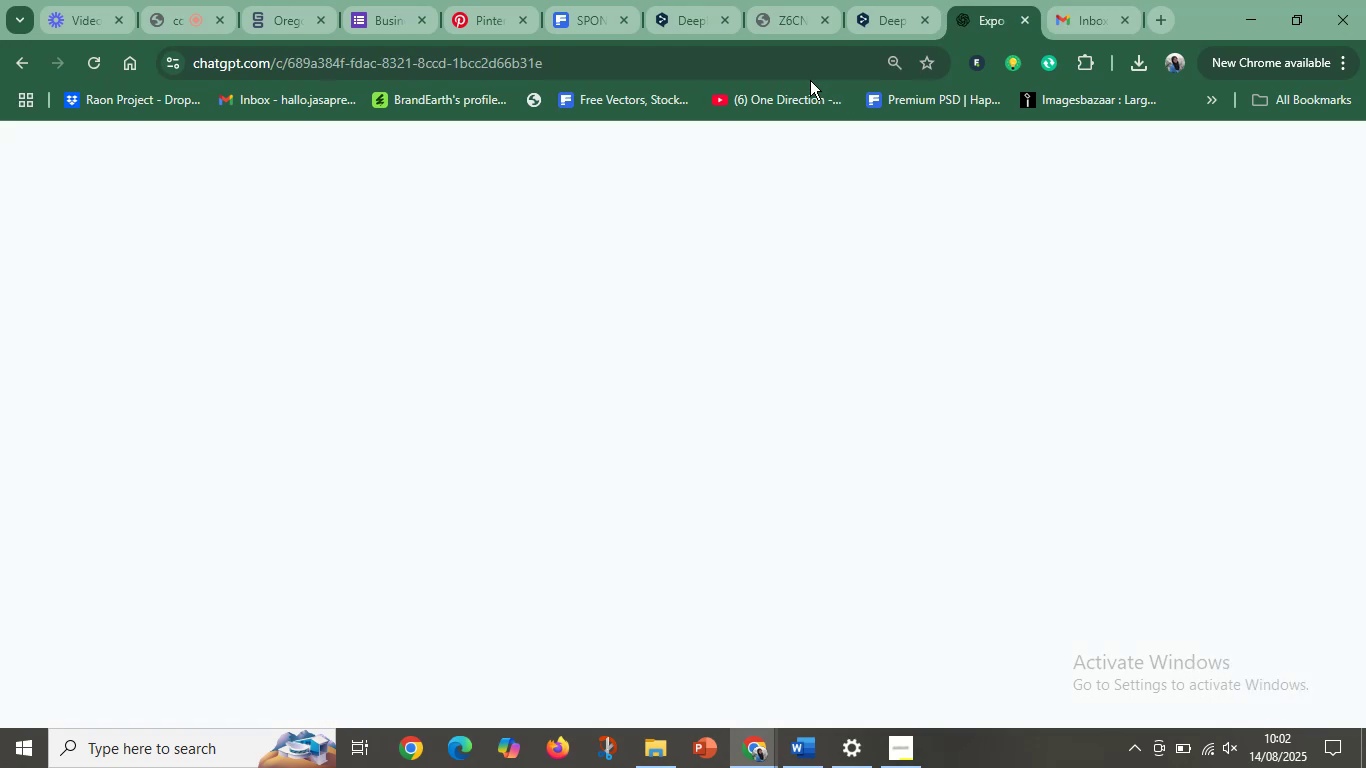 
mouse_move([894, 30])
 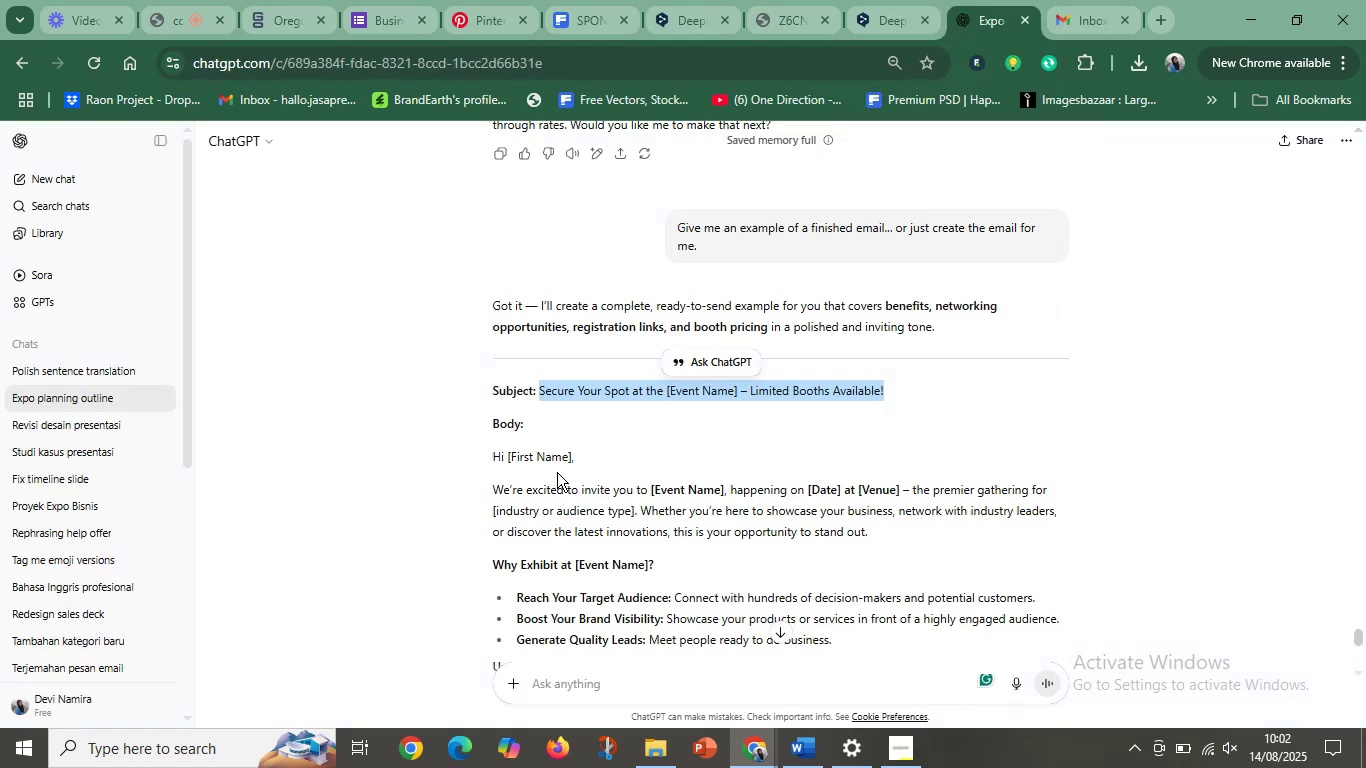 
left_click([557, 472])
 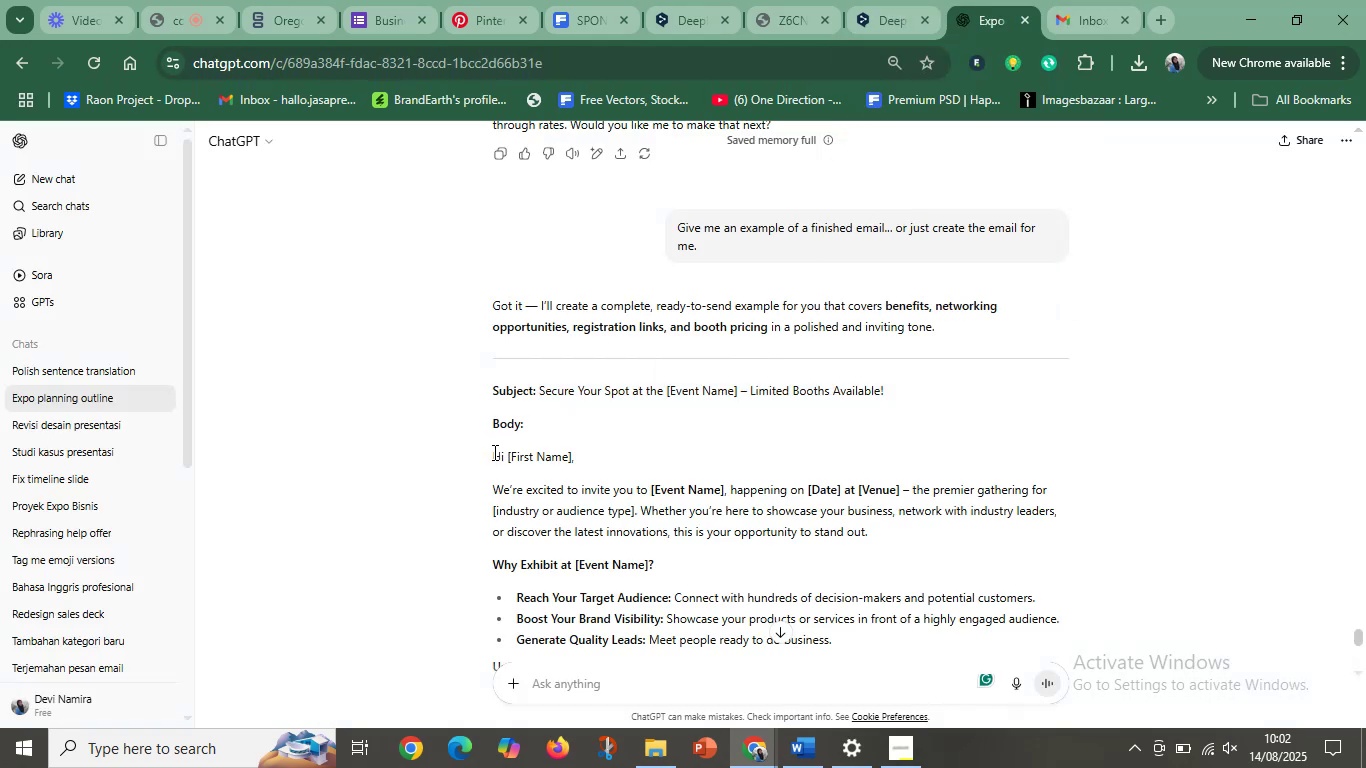 
left_click_drag(start_coordinate=[492, 453], to_coordinate=[652, 562])
 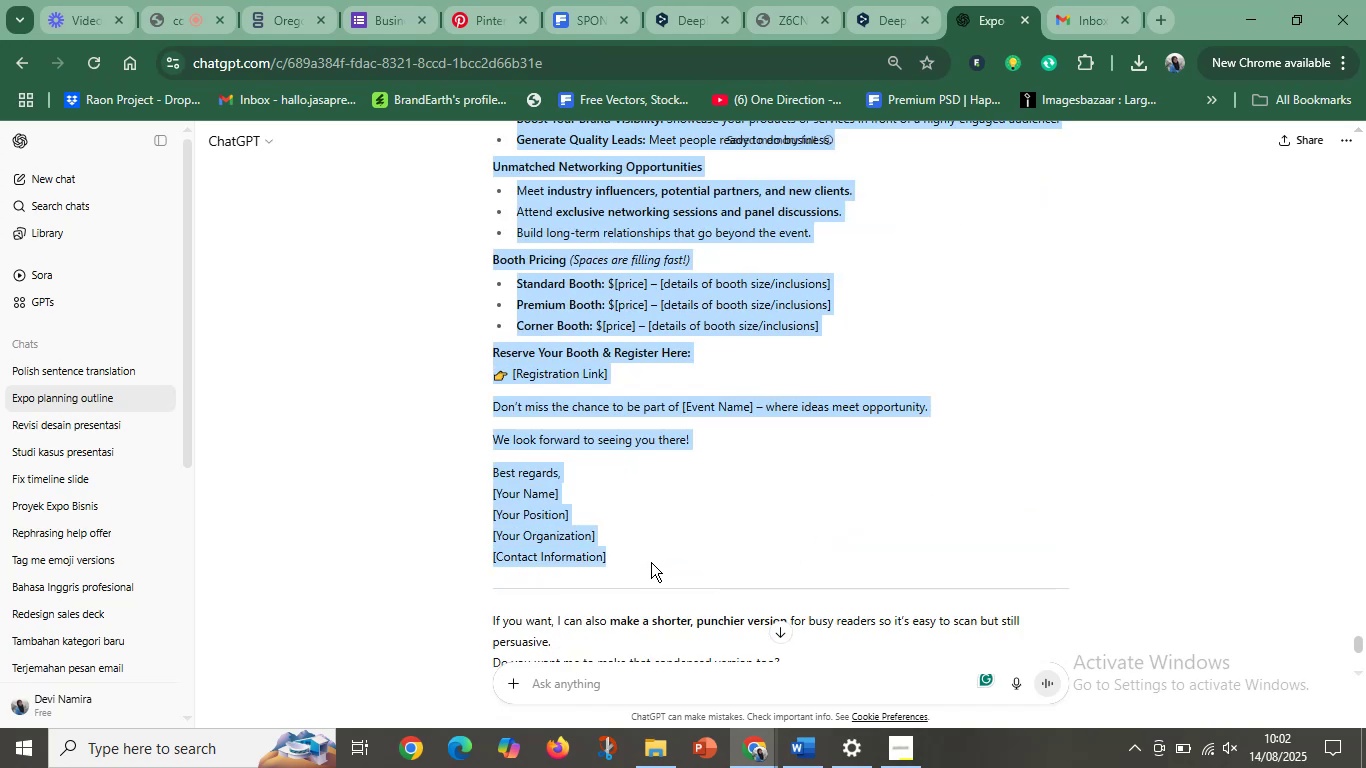 
scroll: coordinate [817, 541], scroll_direction: down, amount: 5.0
 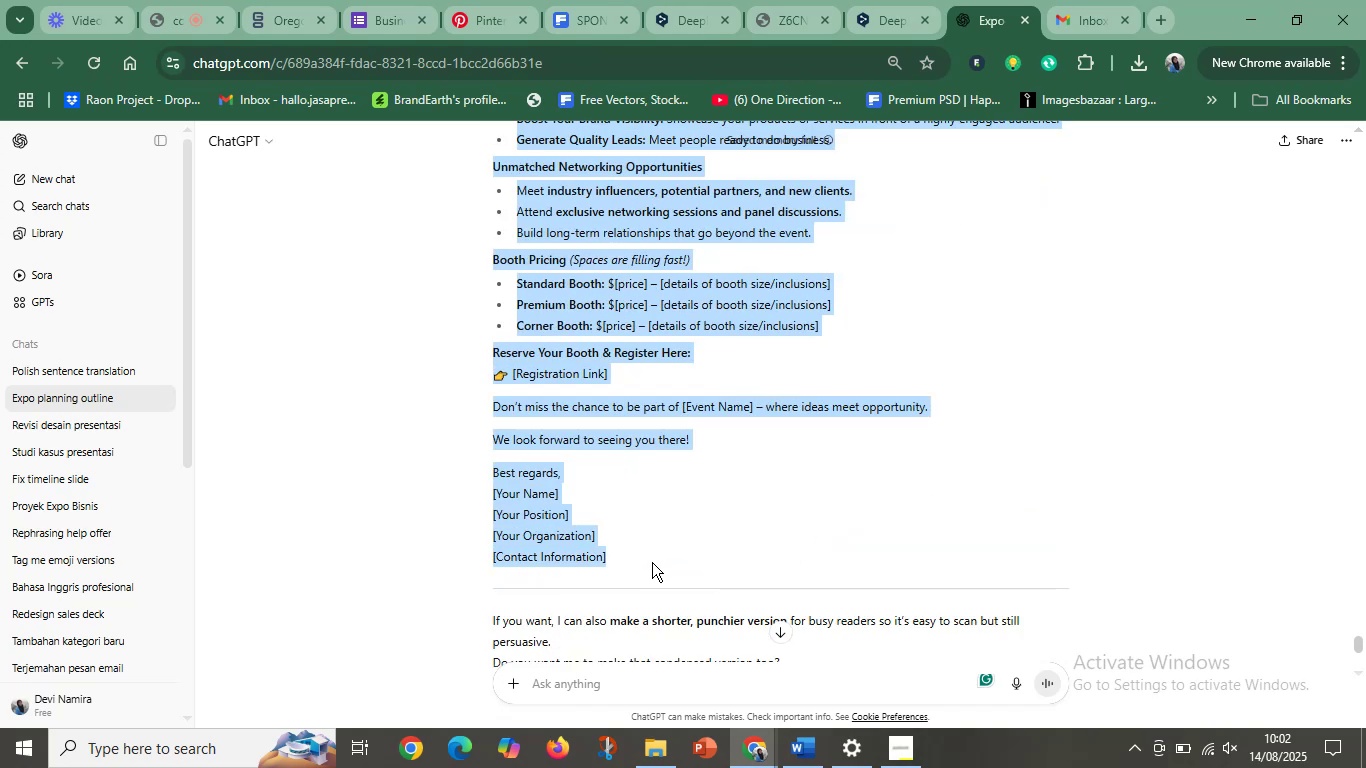 
key(Control+C)
 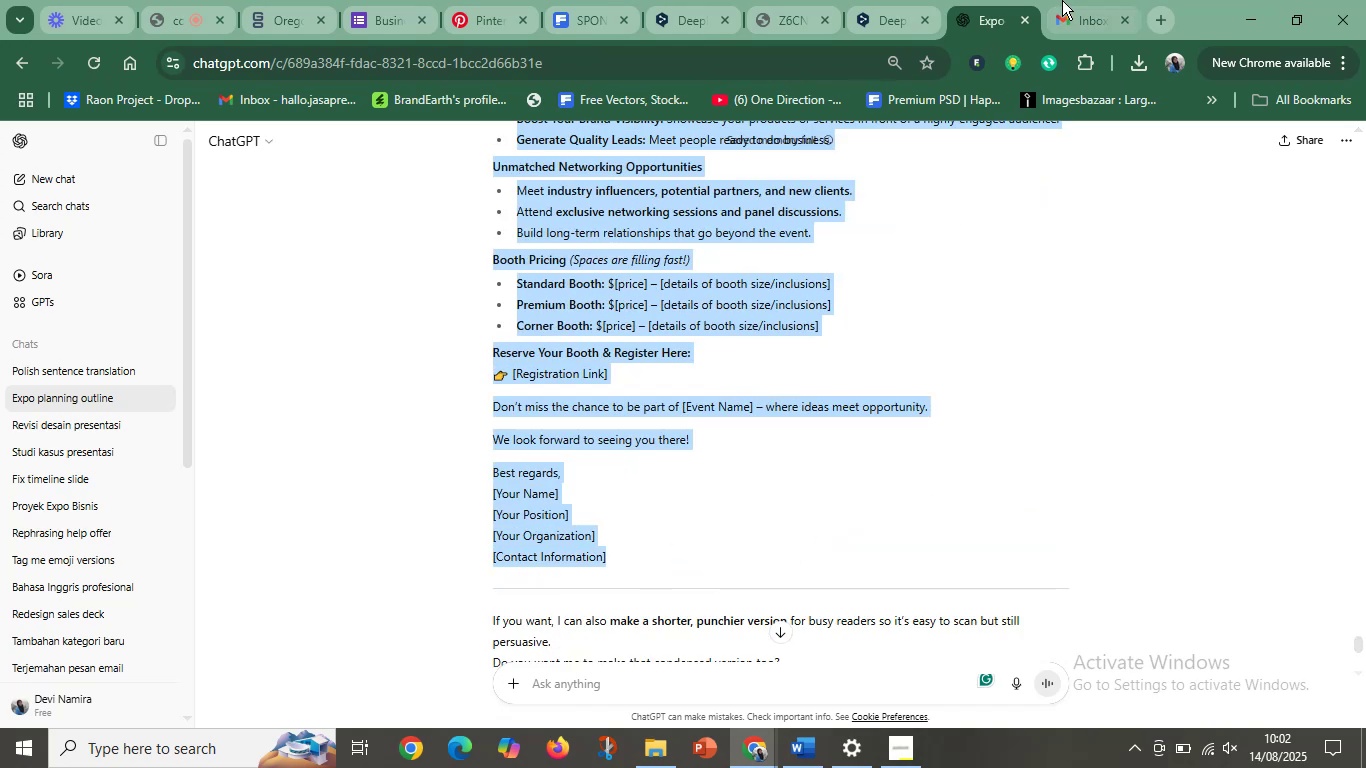 
left_click([1069, 0])
 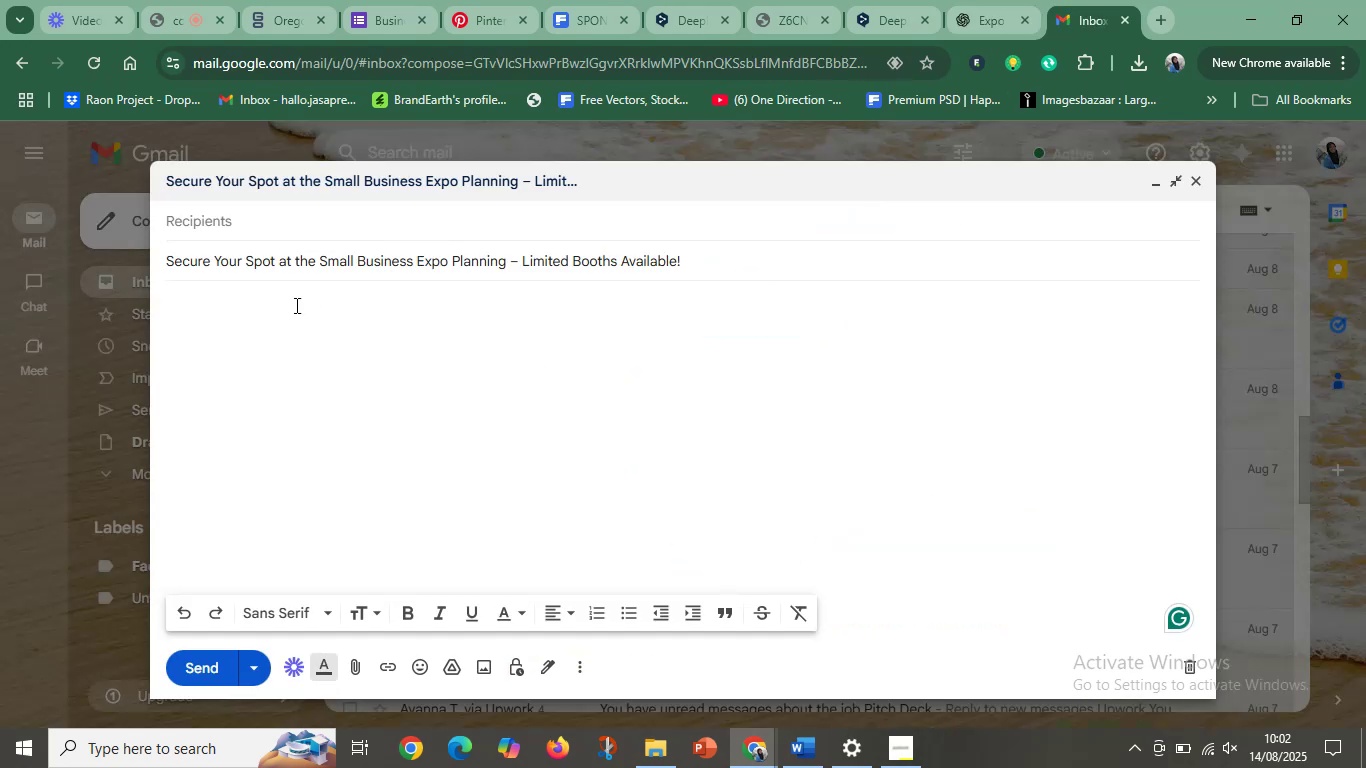 
left_click([233, 301])
 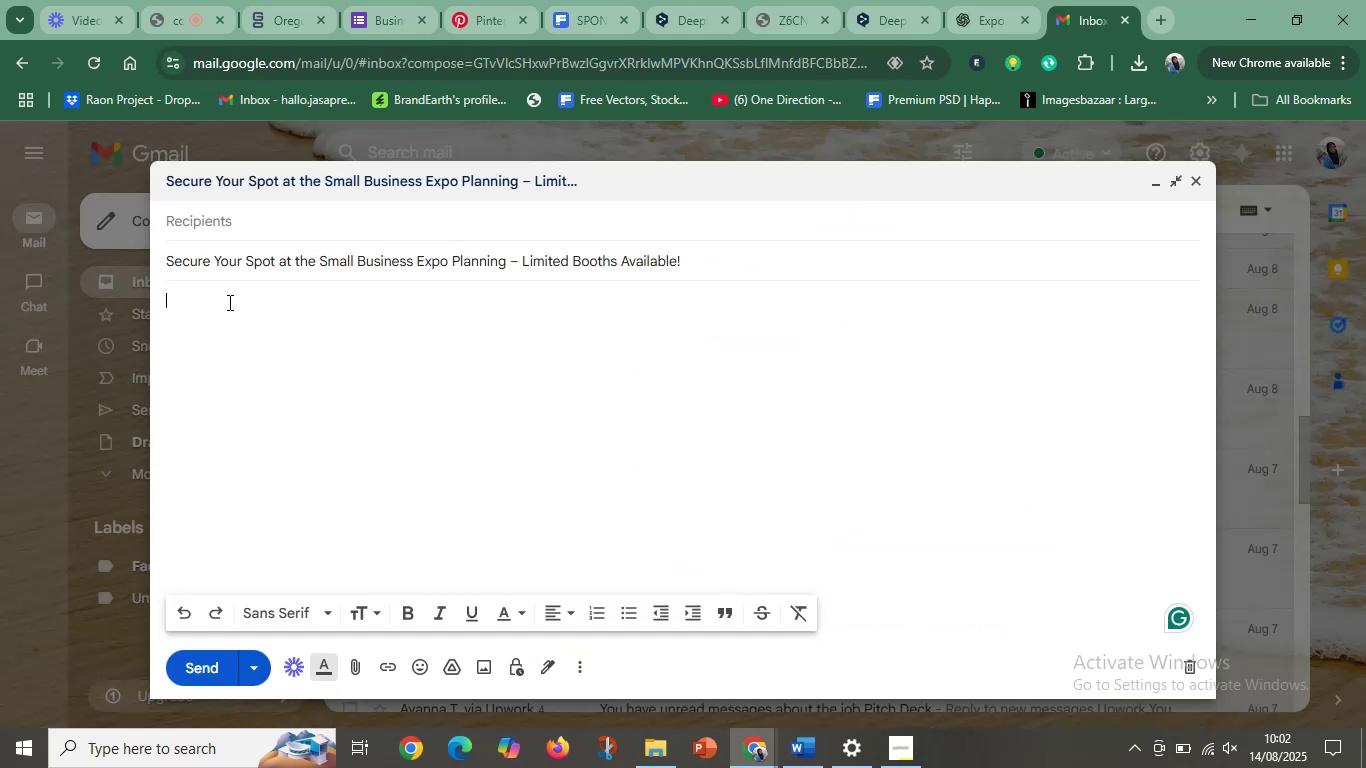 
key(Control+V)
 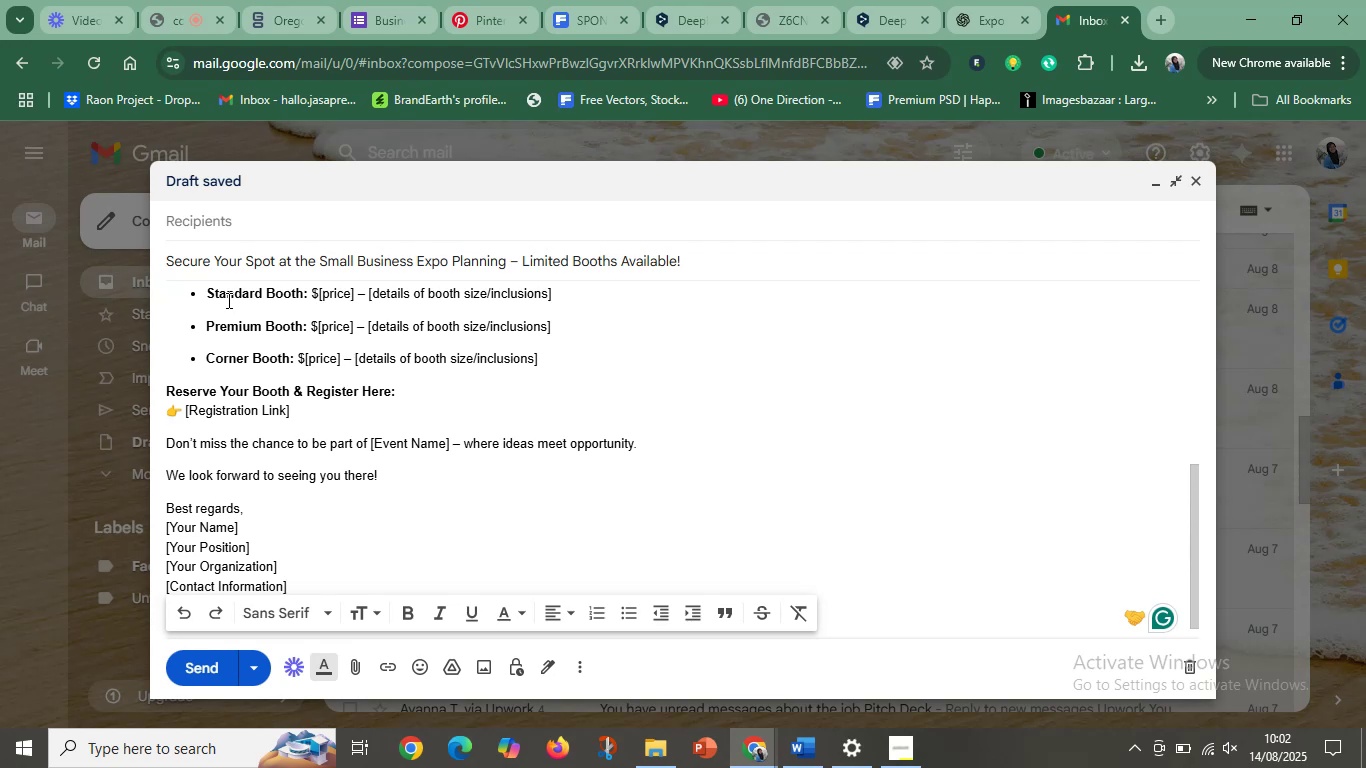 
scroll: coordinate [333, 515], scroll_direction: up, amount: 5.0
 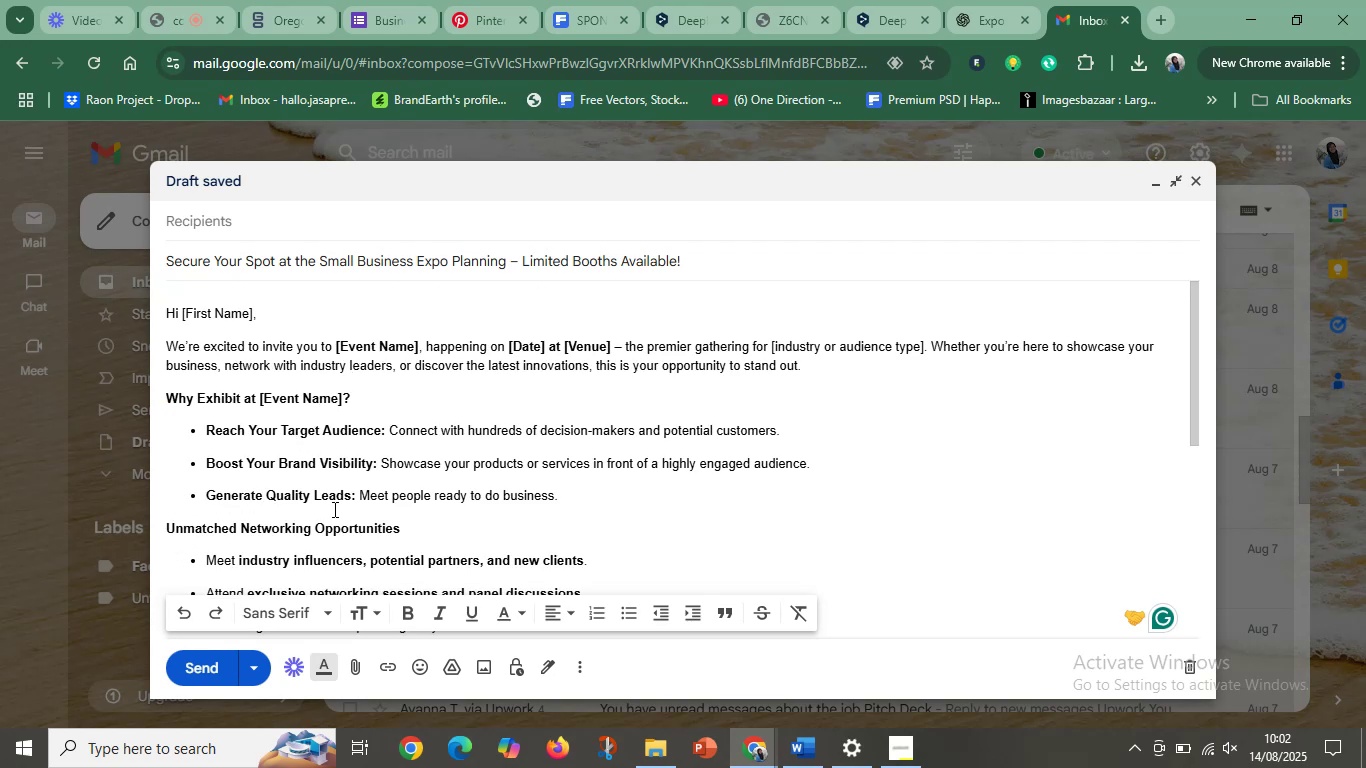 
key(Control+A)
 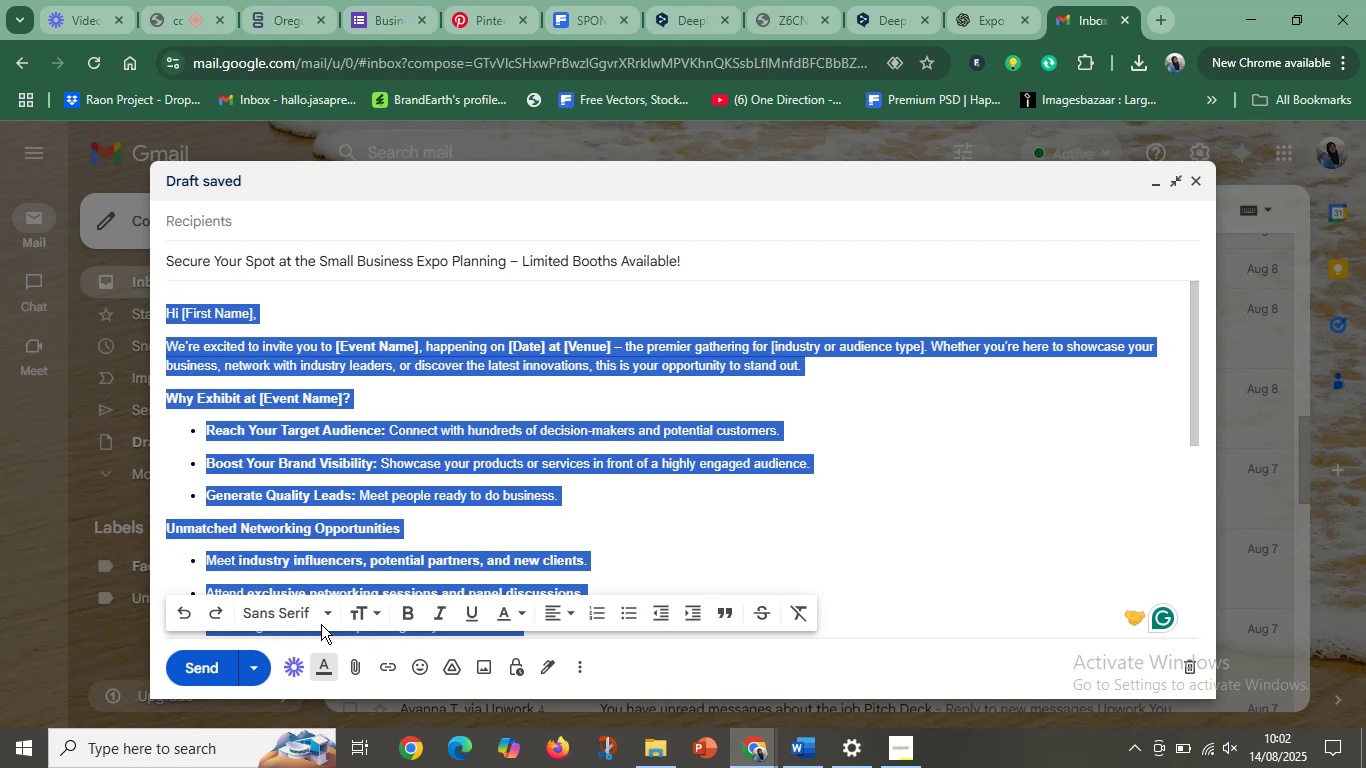 
left_click([326, 610])
 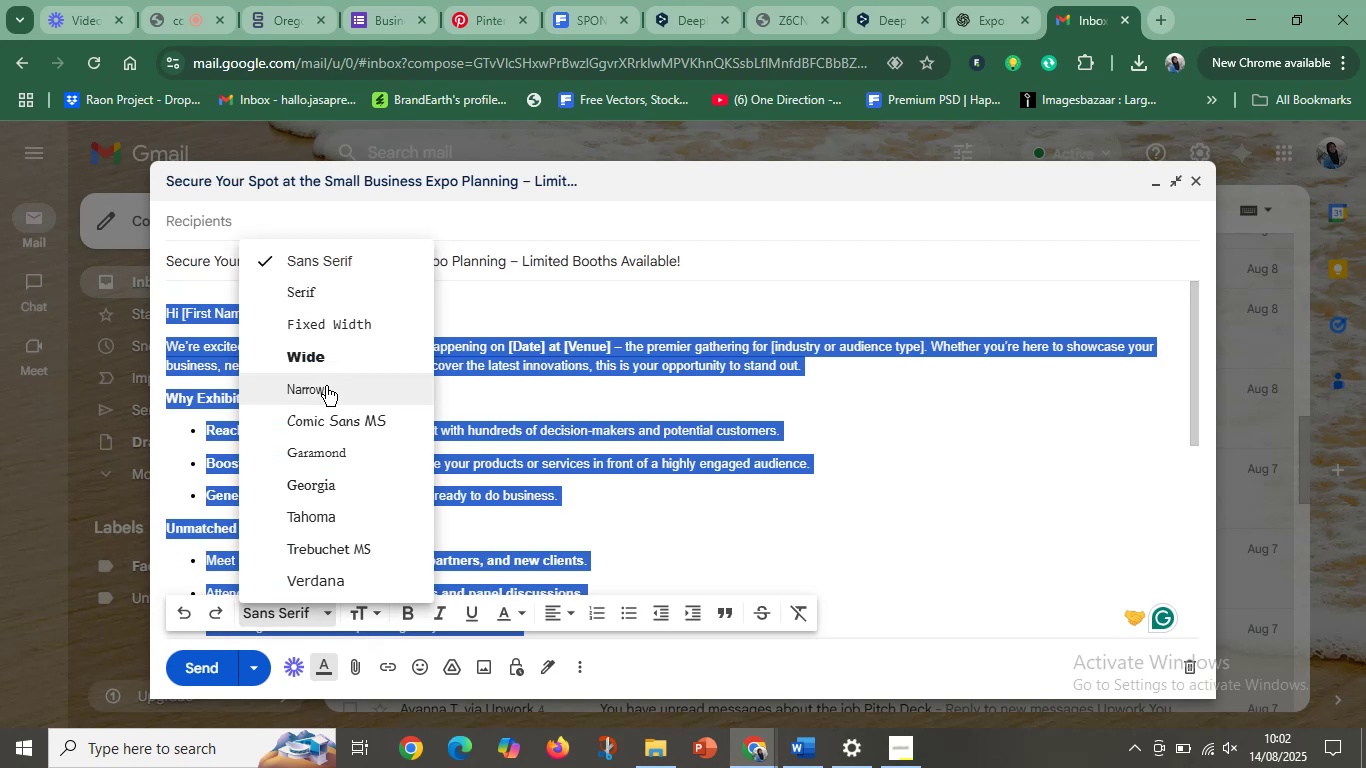 
wait(5.44)
 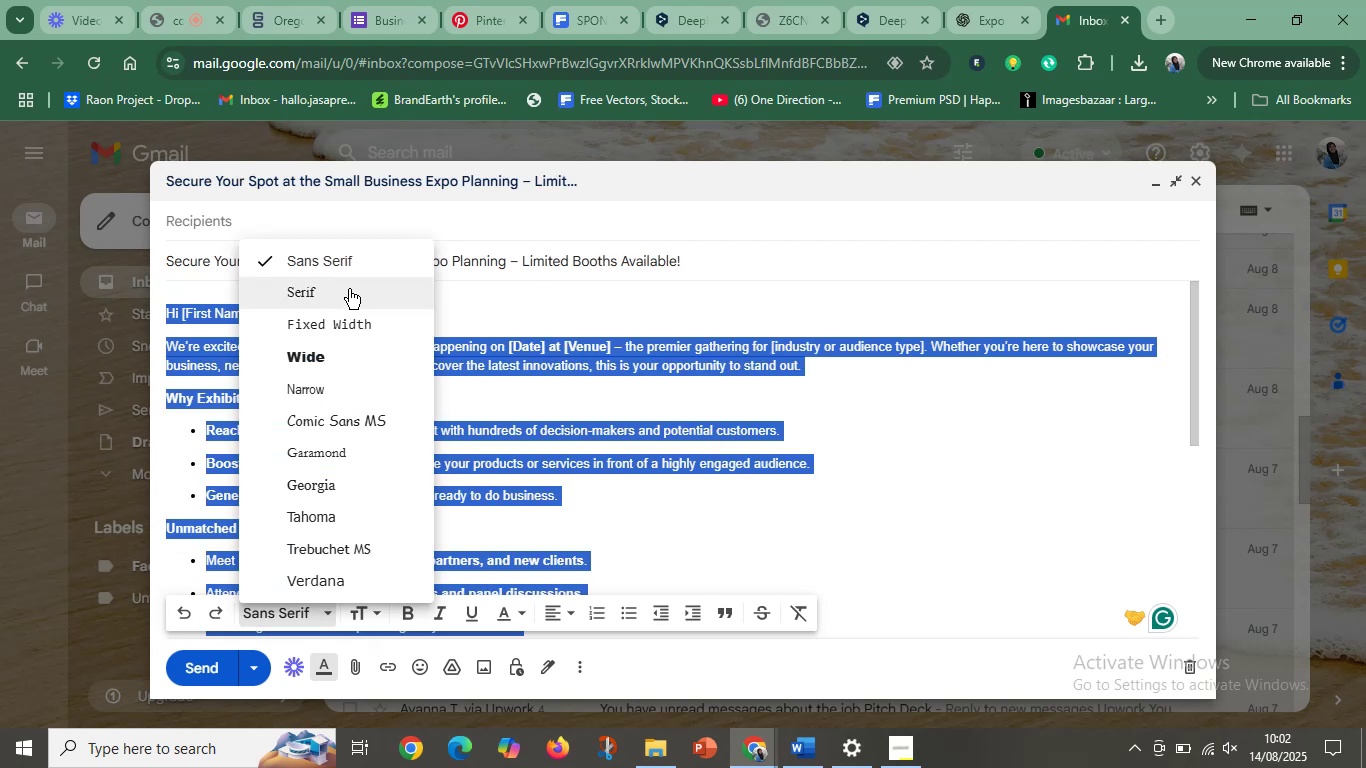 
scroll: coordinate [339, 546], scroll_direction: down, amount: 3.0
 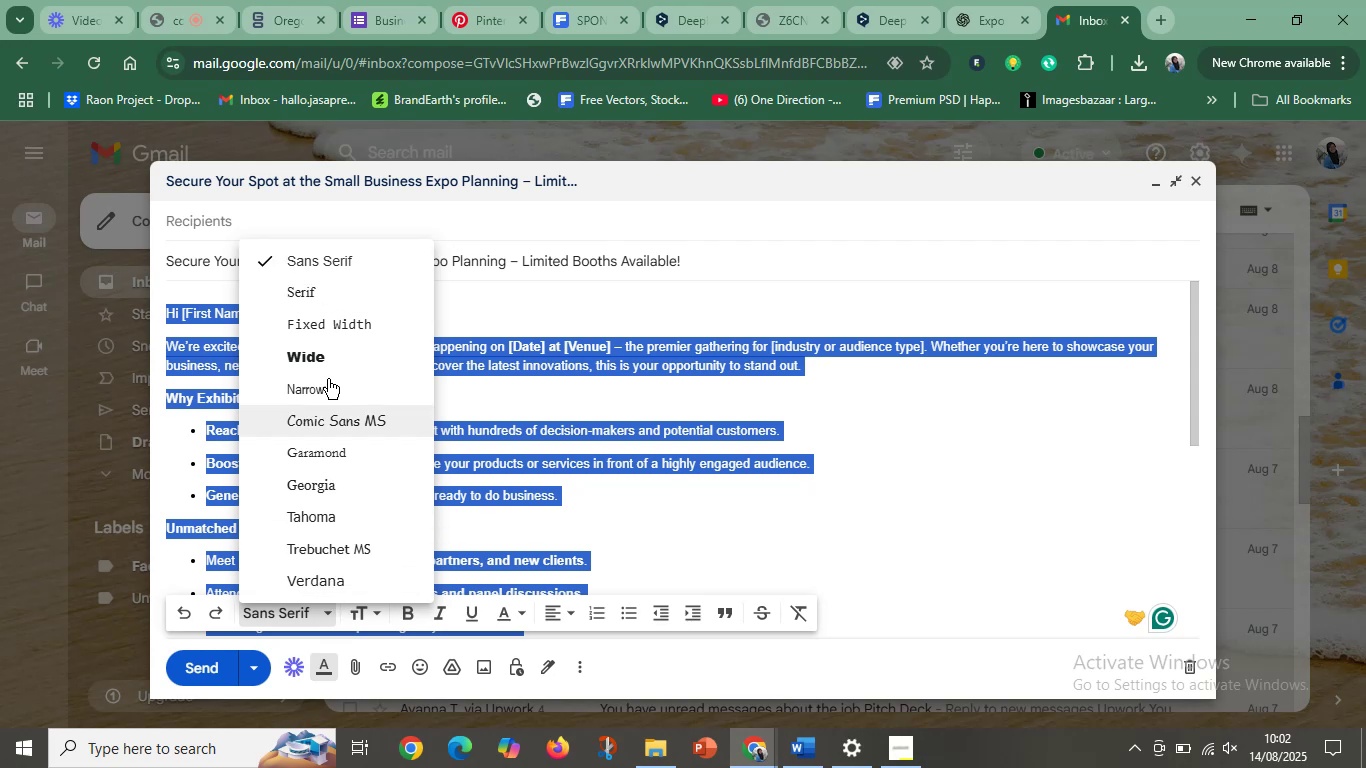 
wait(5.69)
 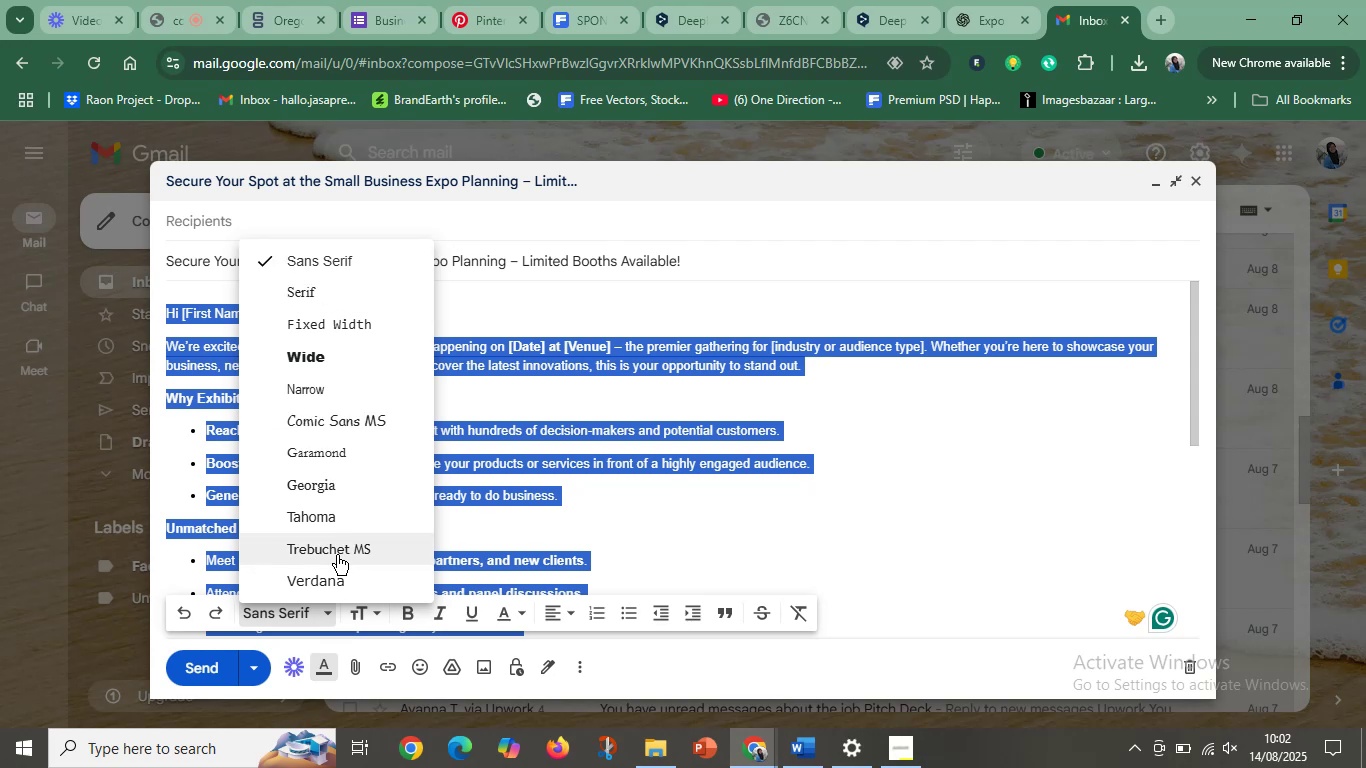 
left_click([325, 293])
 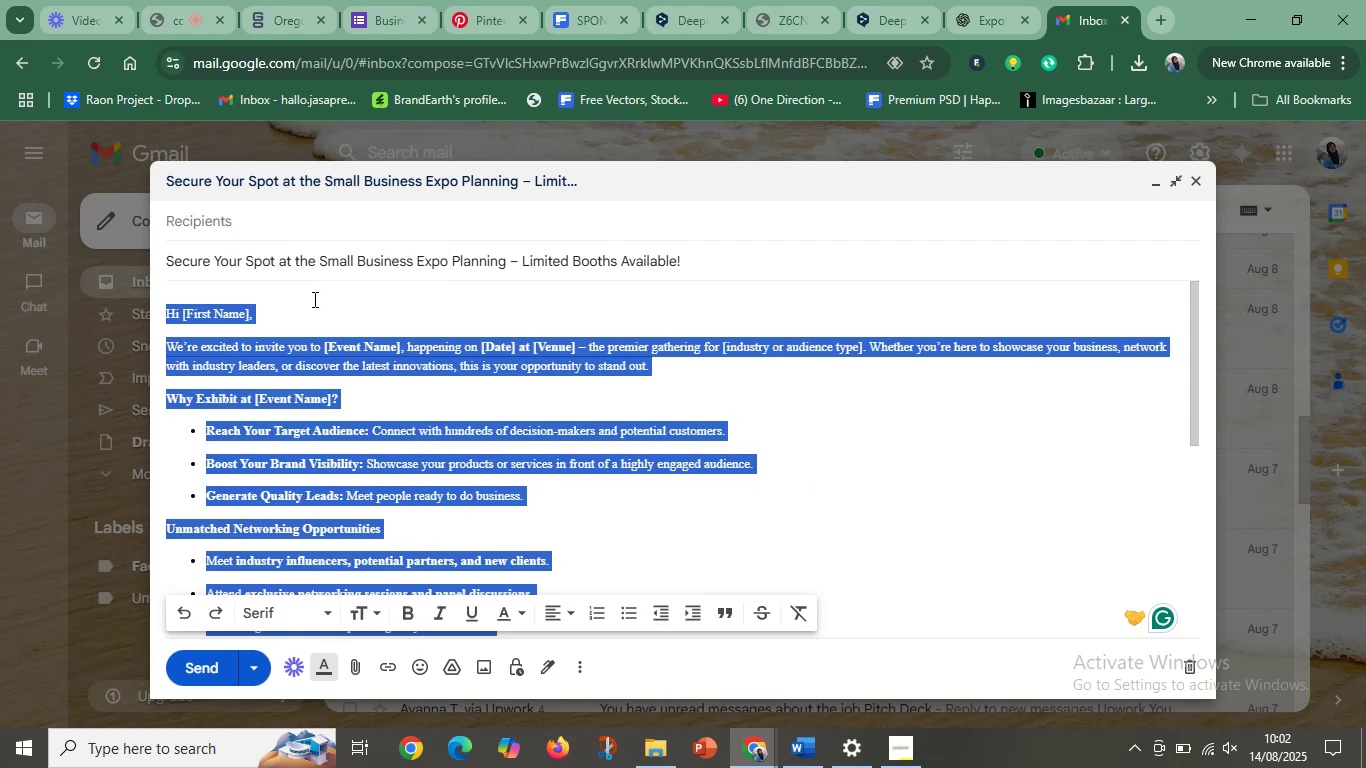 
key(Control+Z)
 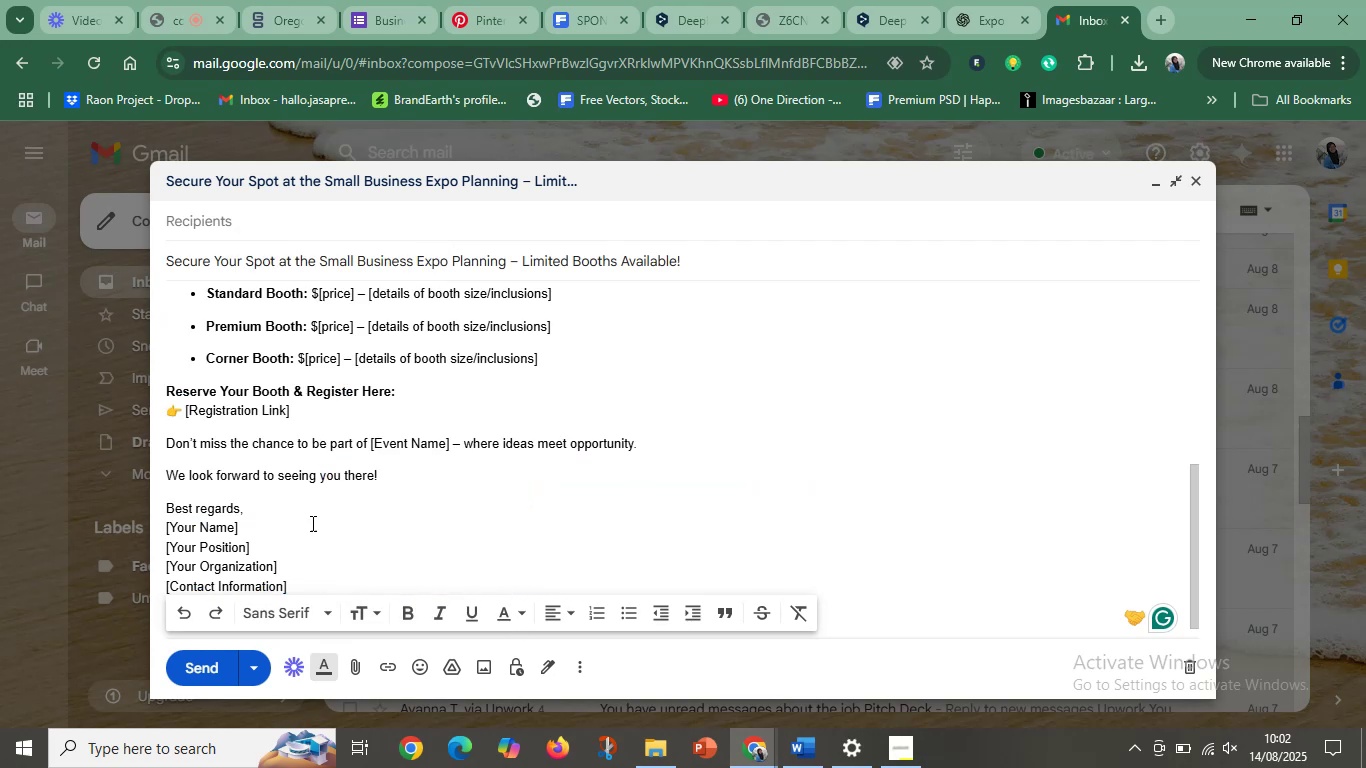 
scroll: coordinate [308, 454], scroll_direction: up, amount: 4.0
 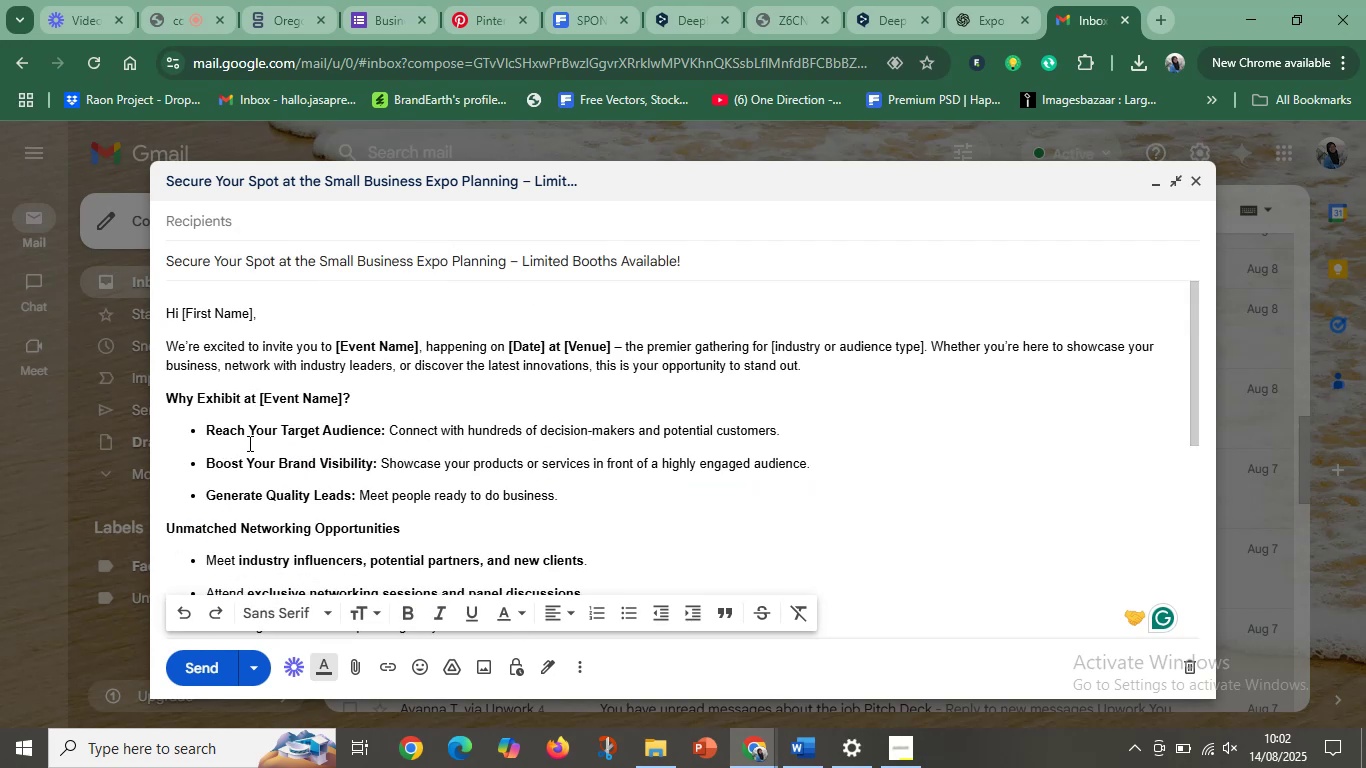 
left_click([248, 443])
 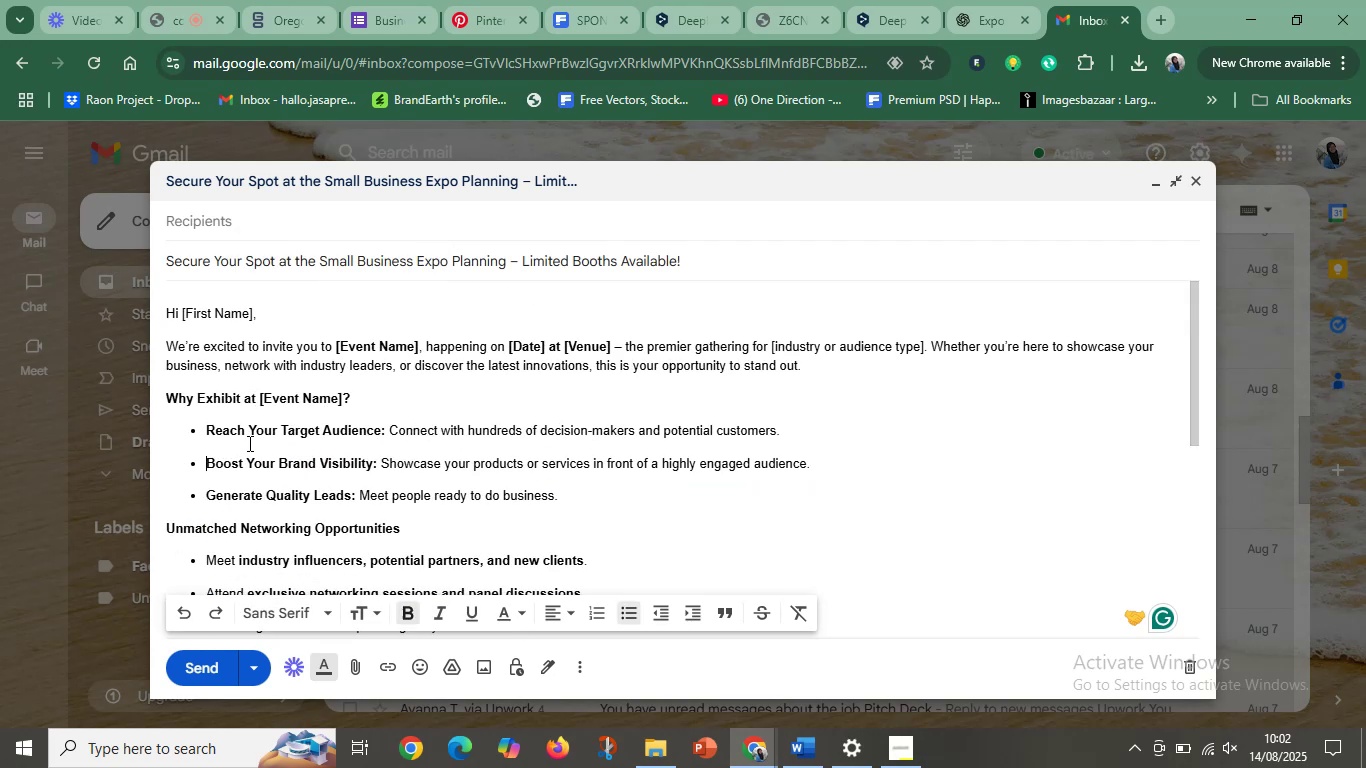 
scroll: coordinate [248, 443], scroll_direction: up, amount: 4.0
 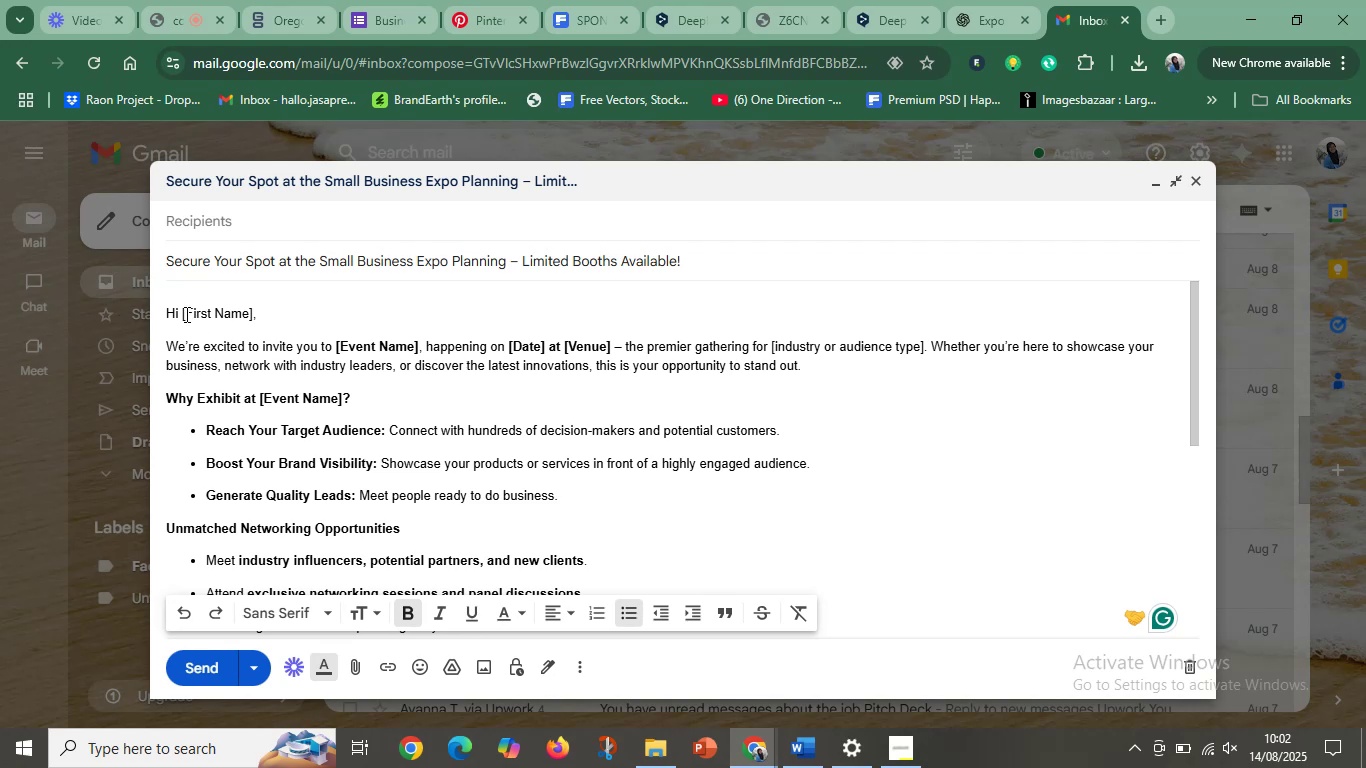 
left_click_drag(start_coordinate=[185, 312], to_coordinate=[213, 317])
 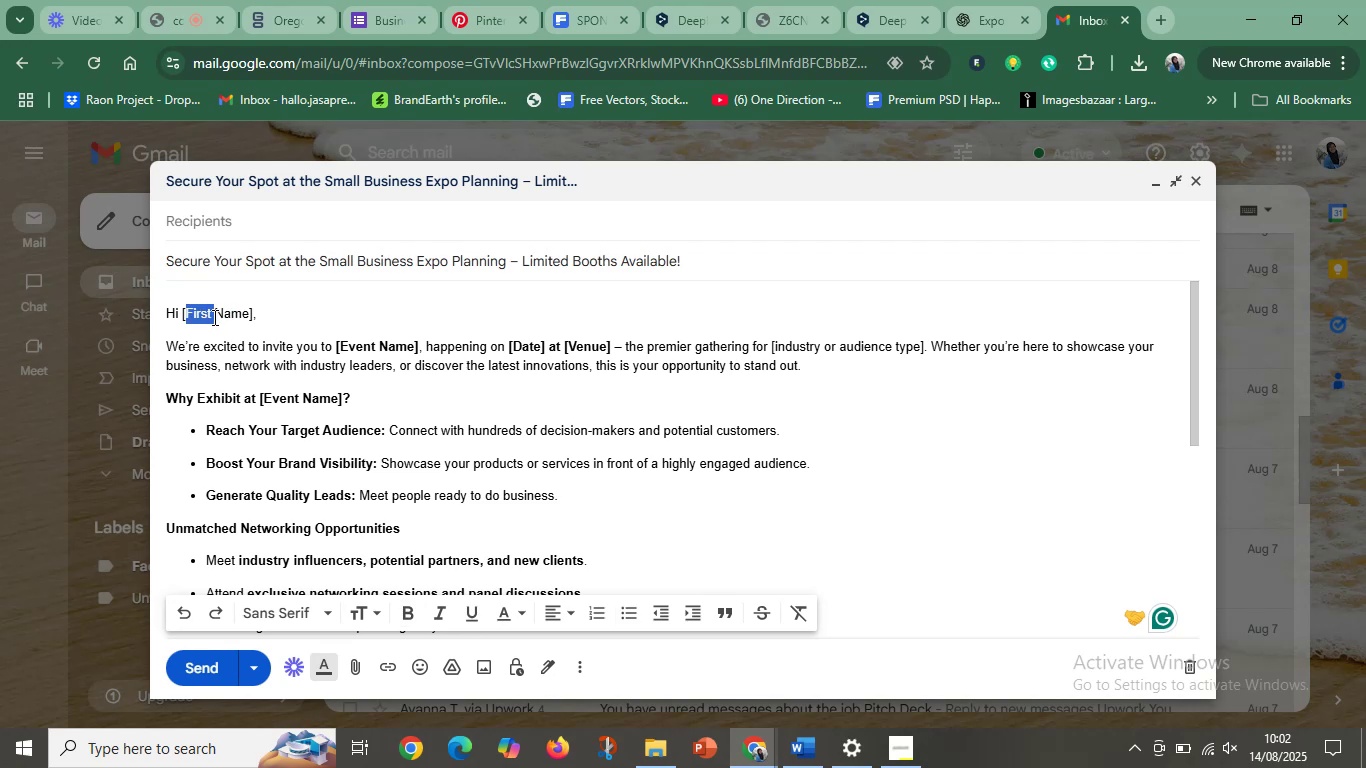 
key(Backspace)
 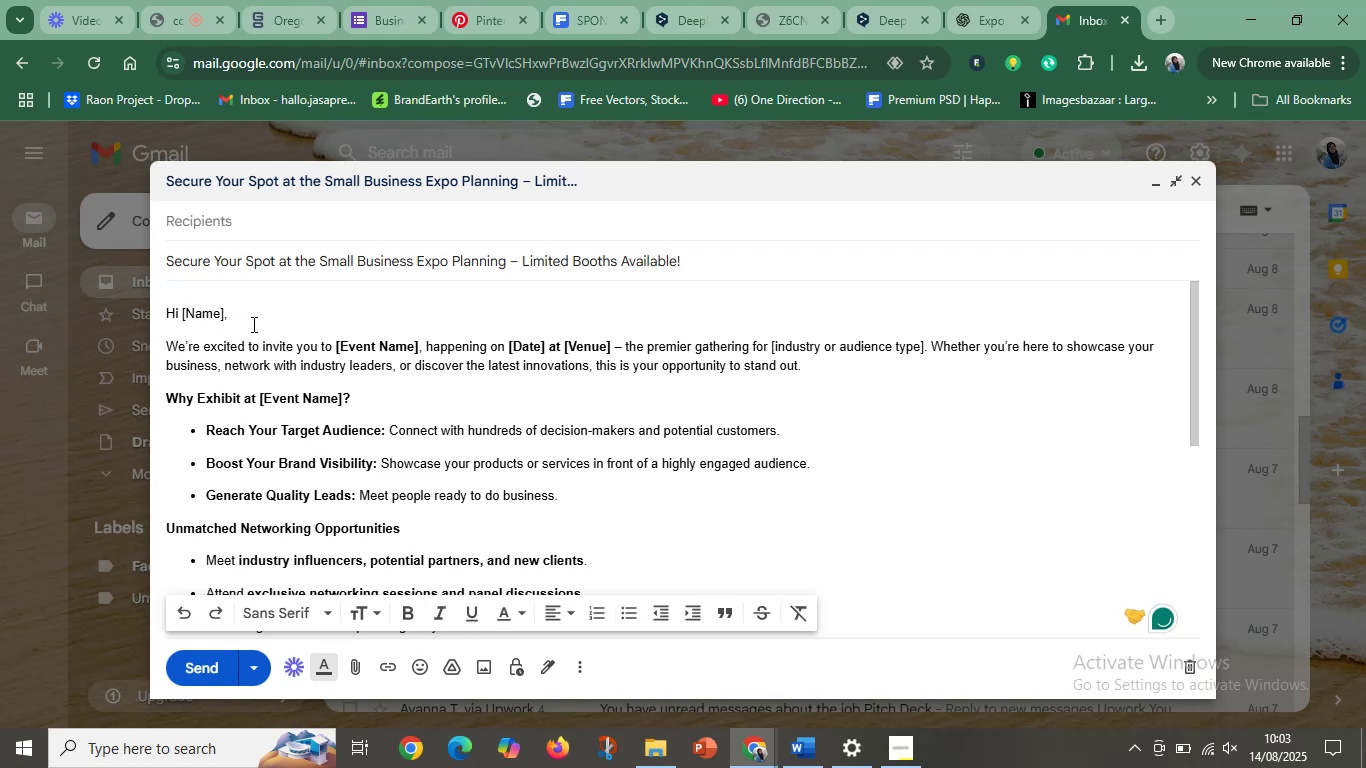 
left_click([228, 347])
 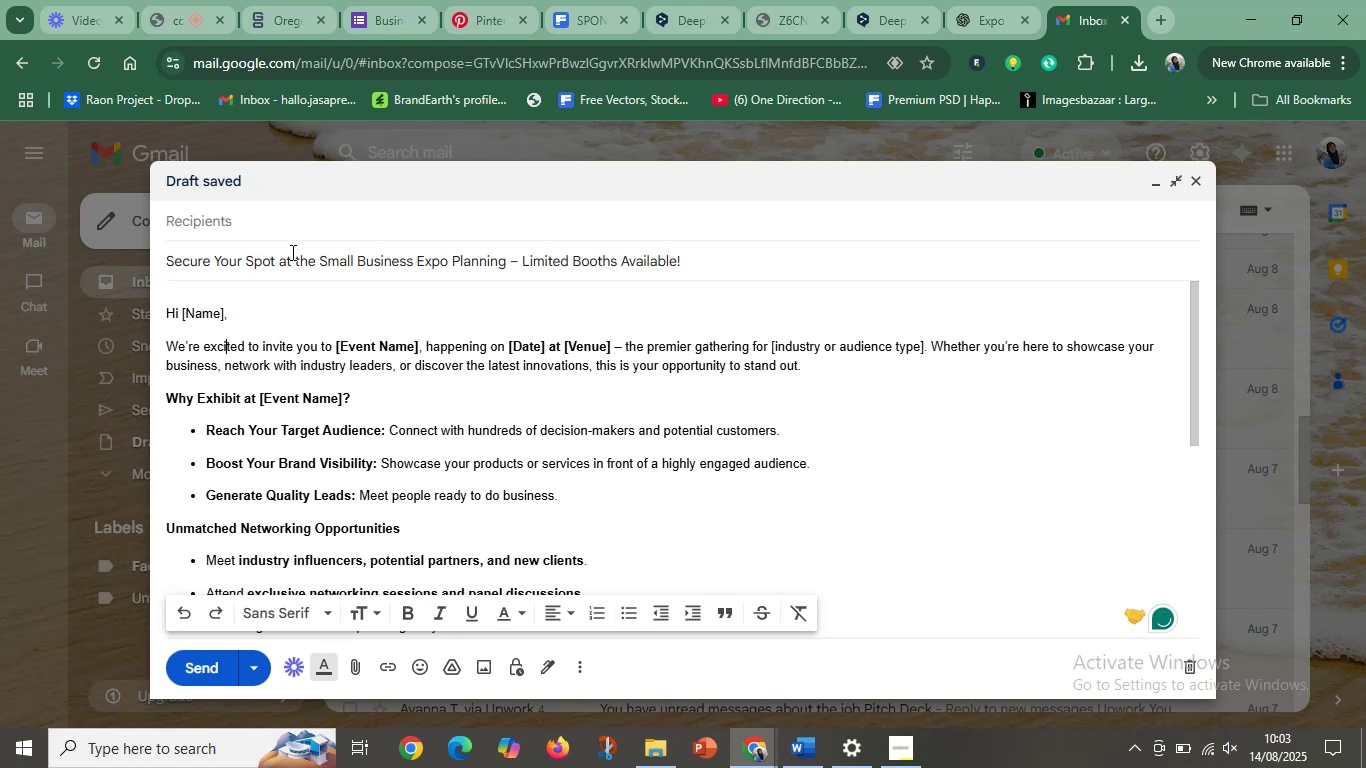 
left_click_drag(start_coordinate=[319, 260], to_coordinate=[504, 254])
 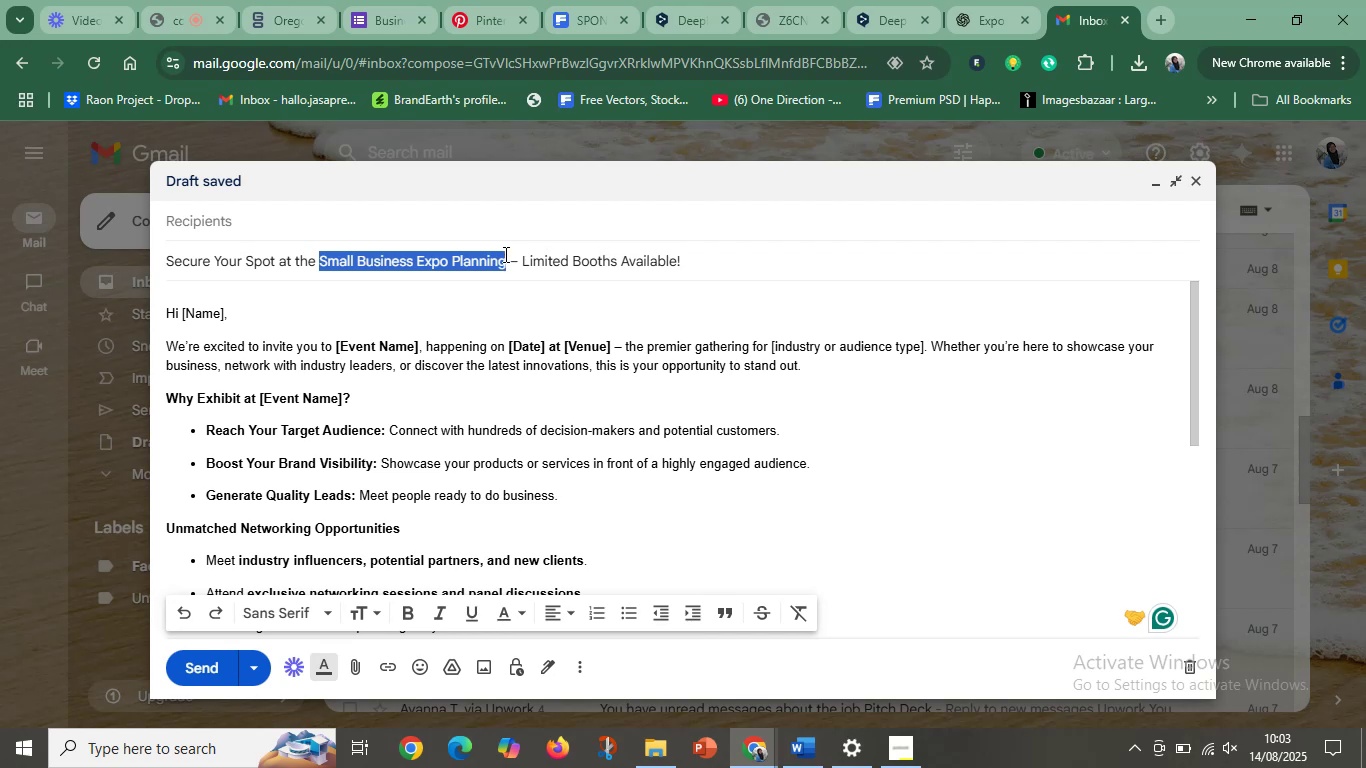 
key(Control+C)
 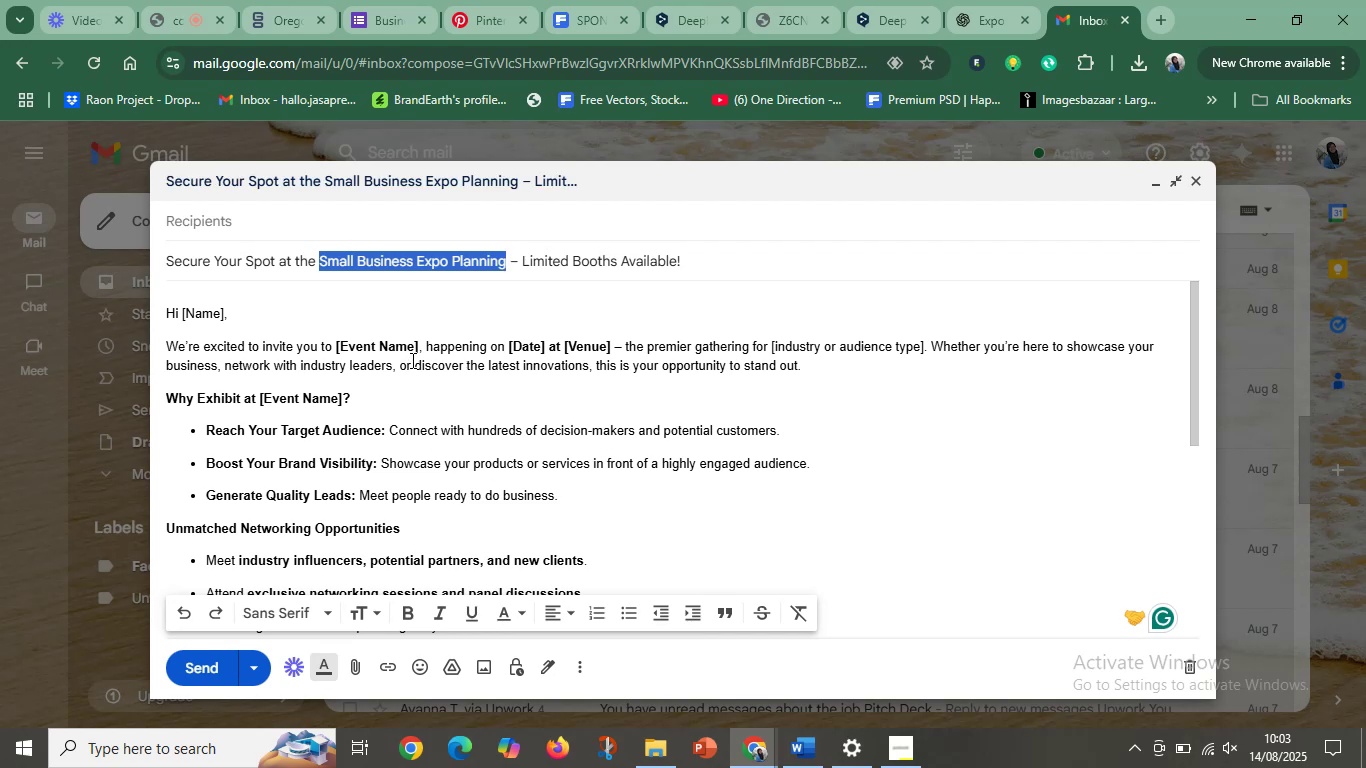 
left_click([413, 355])
 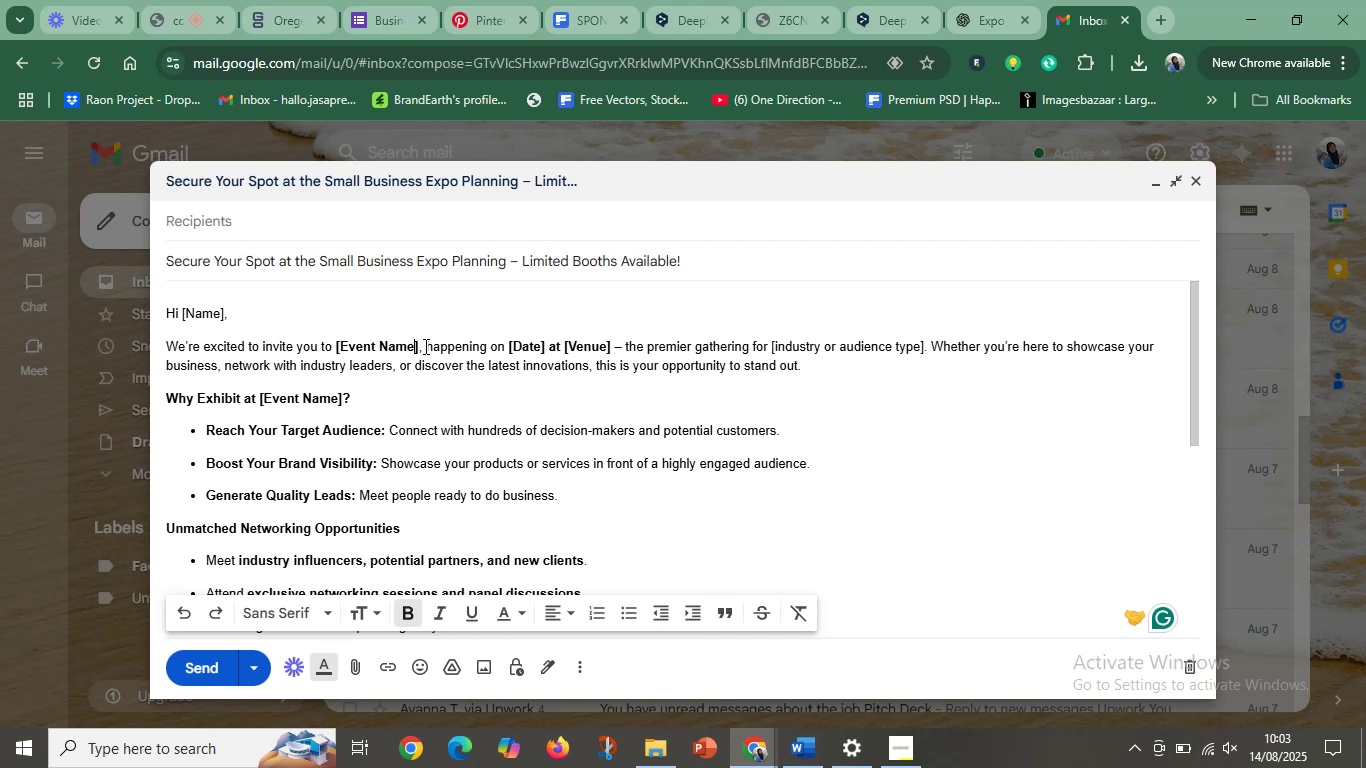 
left_click_drag(start_coordinate=[420, 344], to_coordinate=[335, 352])
 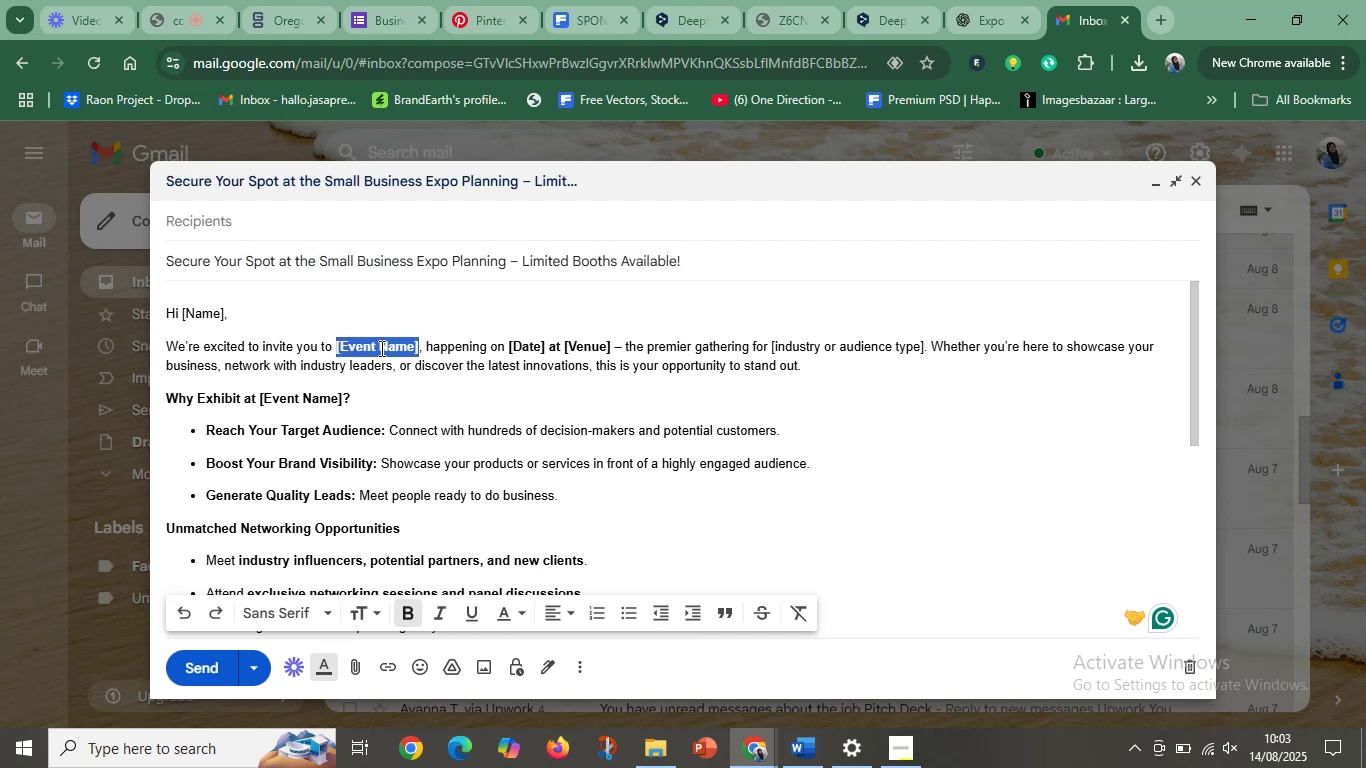 
left_click([349, 348])
 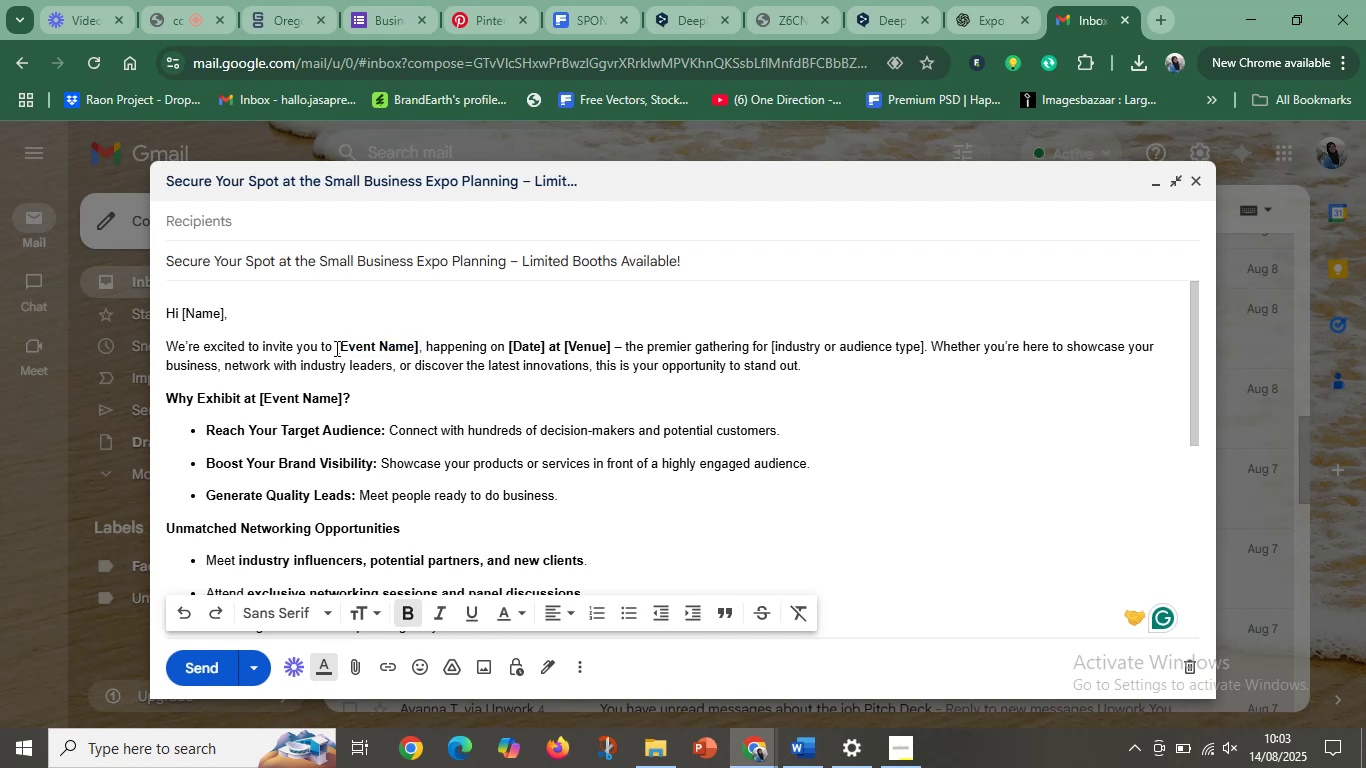 
left_click_drag(start_coordinate=[335, 347], to_coordinate=[418, 344])
 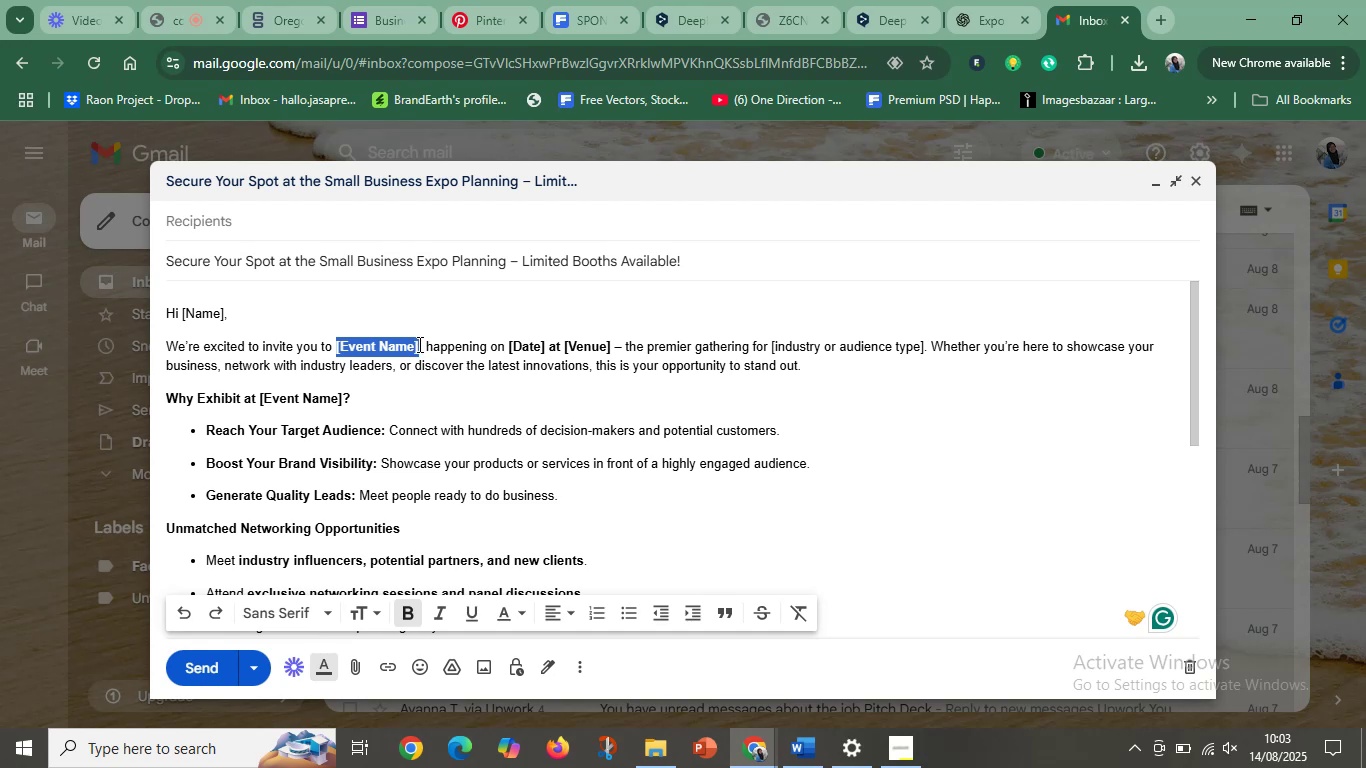 
key(Control+V)
 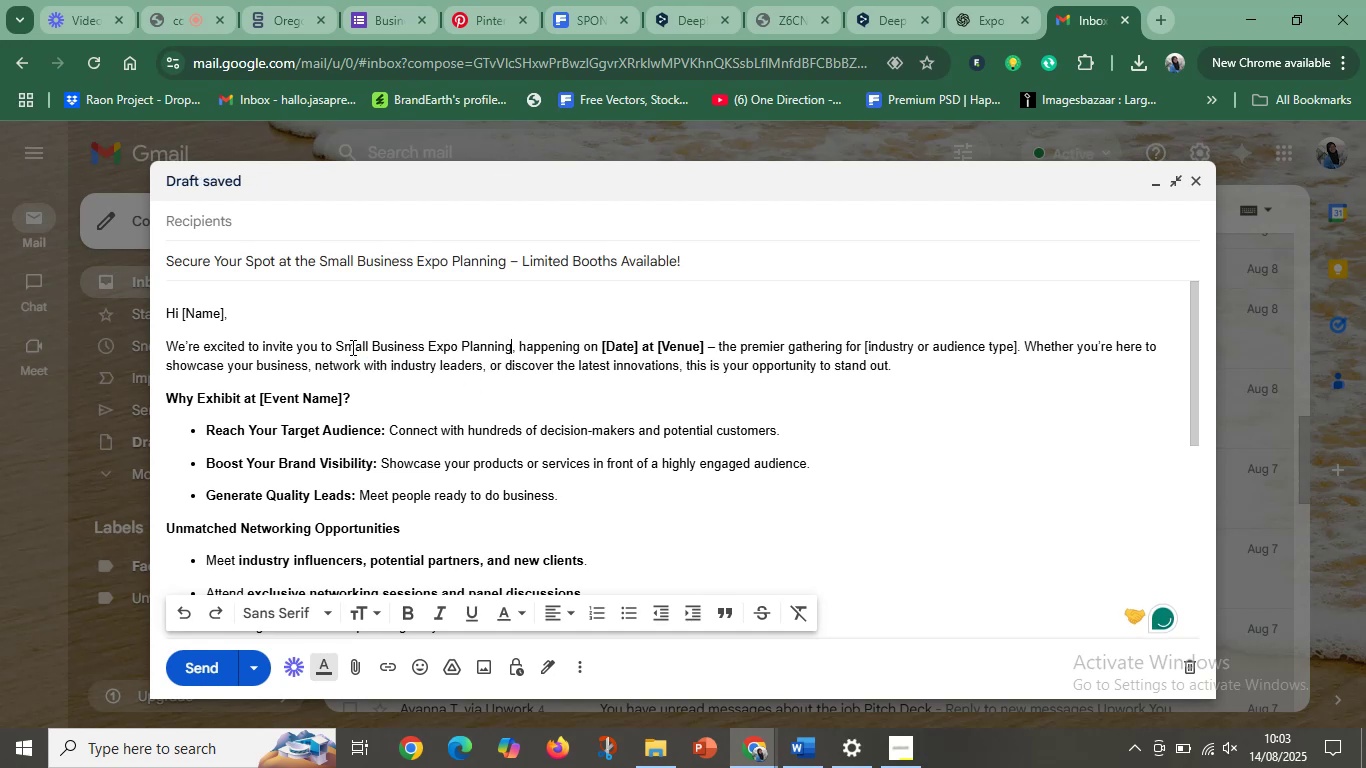 
left_click_drag(start_coordinate=[336, 346], to_coordinate=[511, 344])
 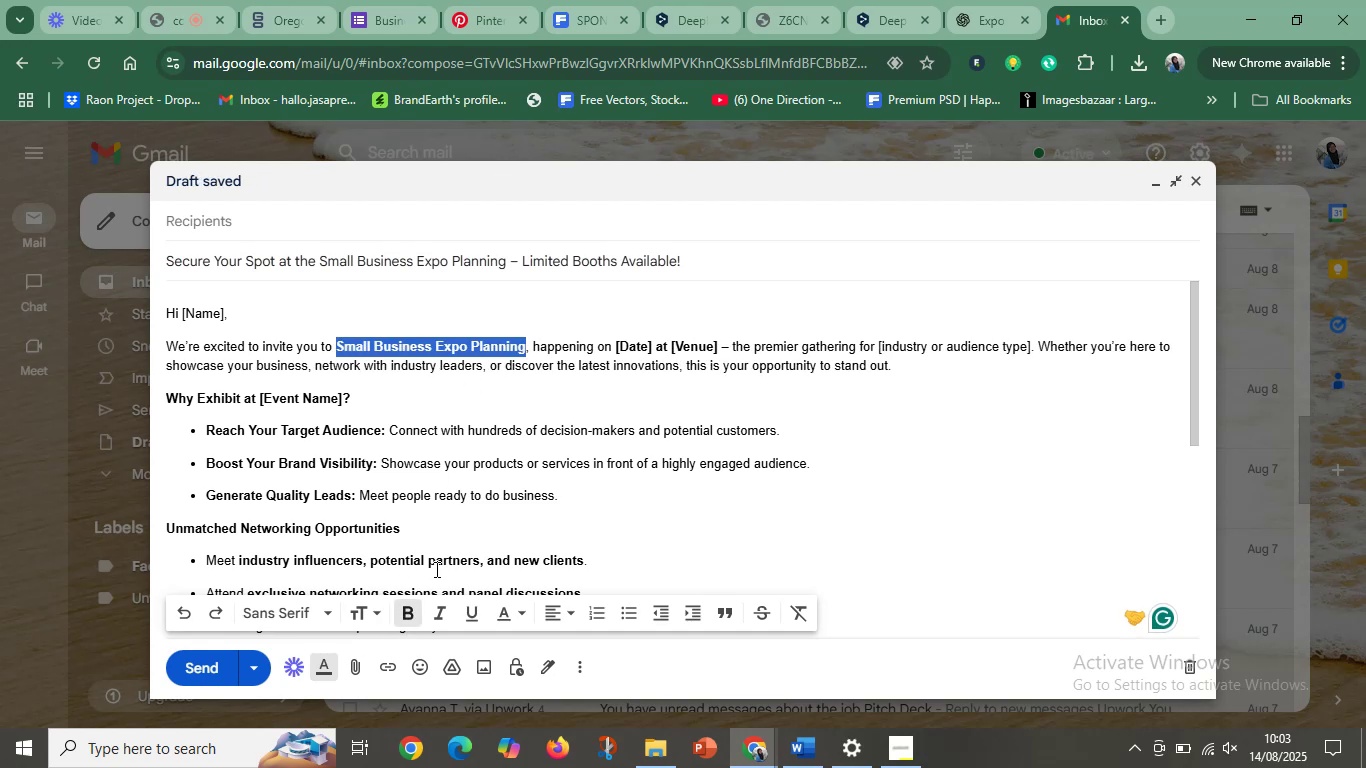 
left_click([514, 407])
 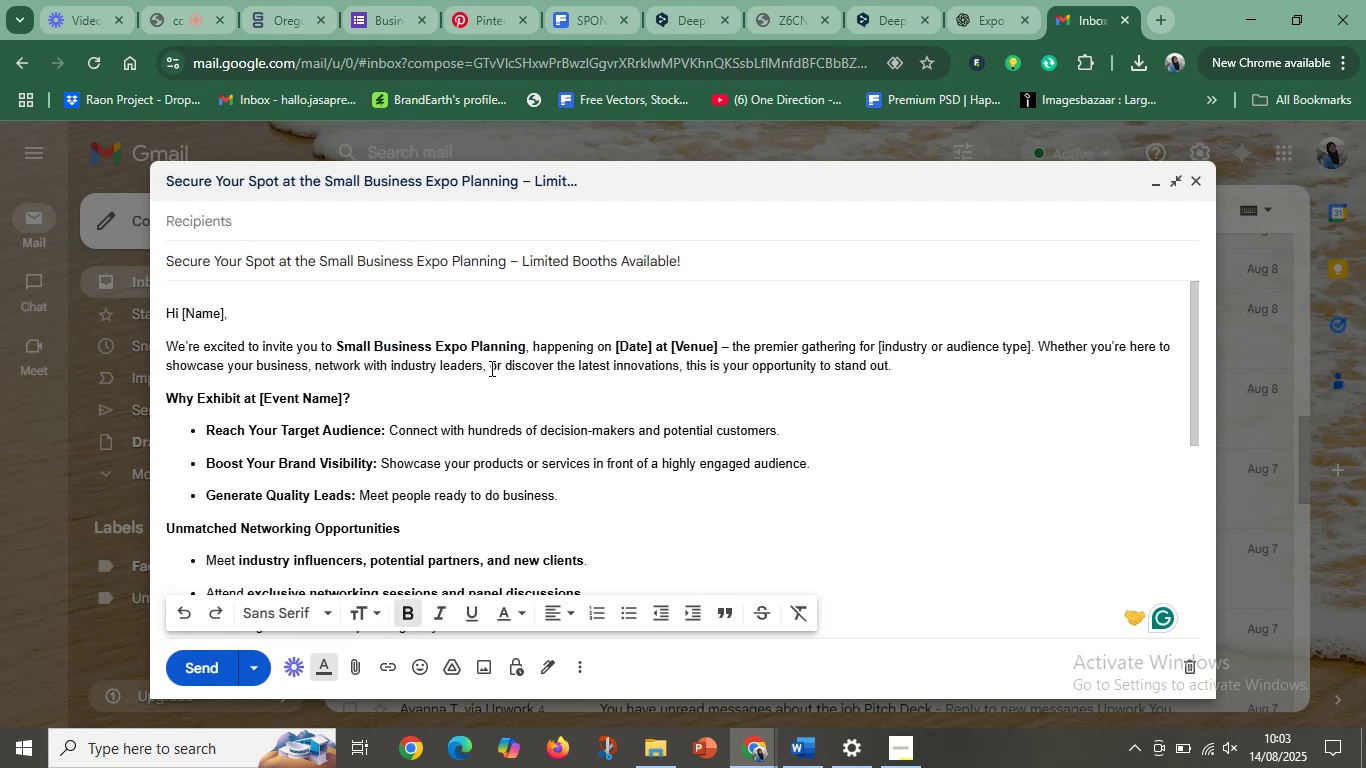 
left_click([546, 365])
 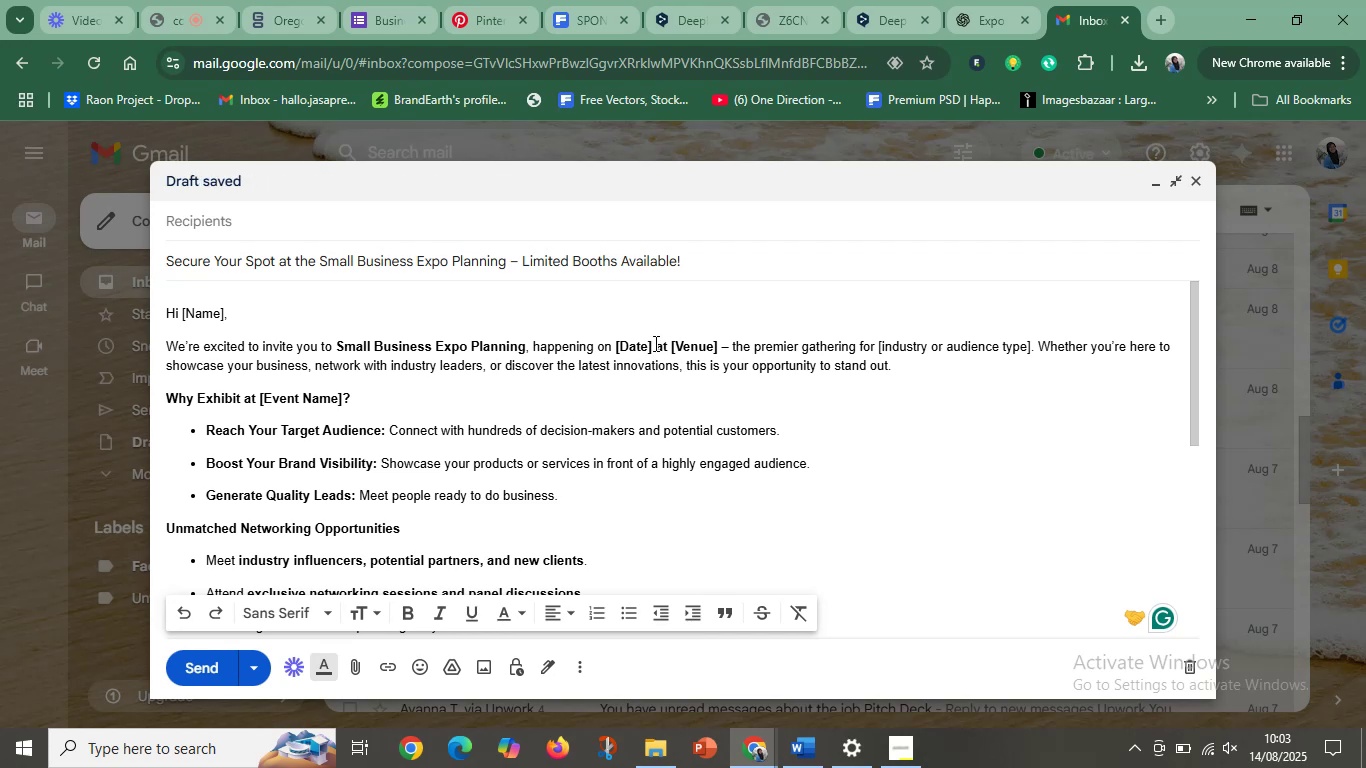 
left_click_drag(start_coordinate=[652, 344], to_coordinate=[614, 344])
 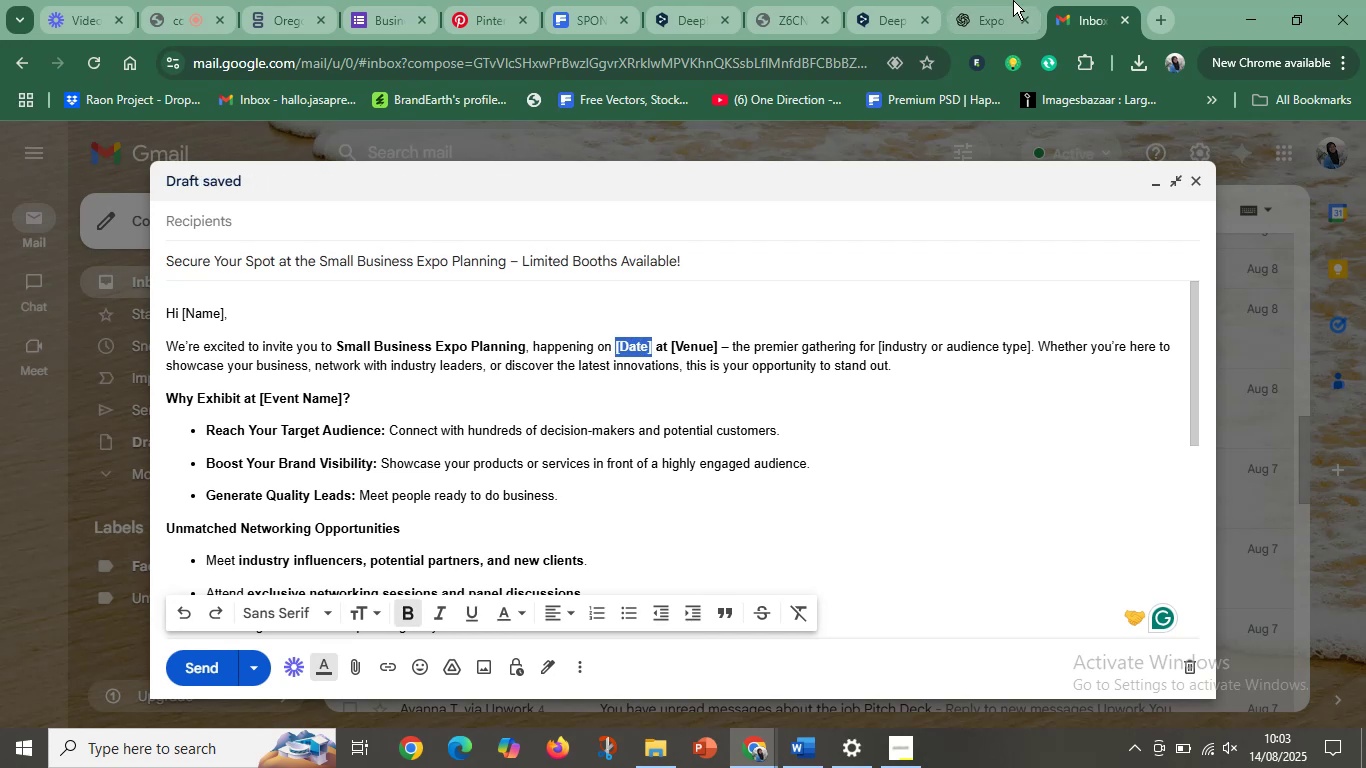 
left_click([995, 1])
 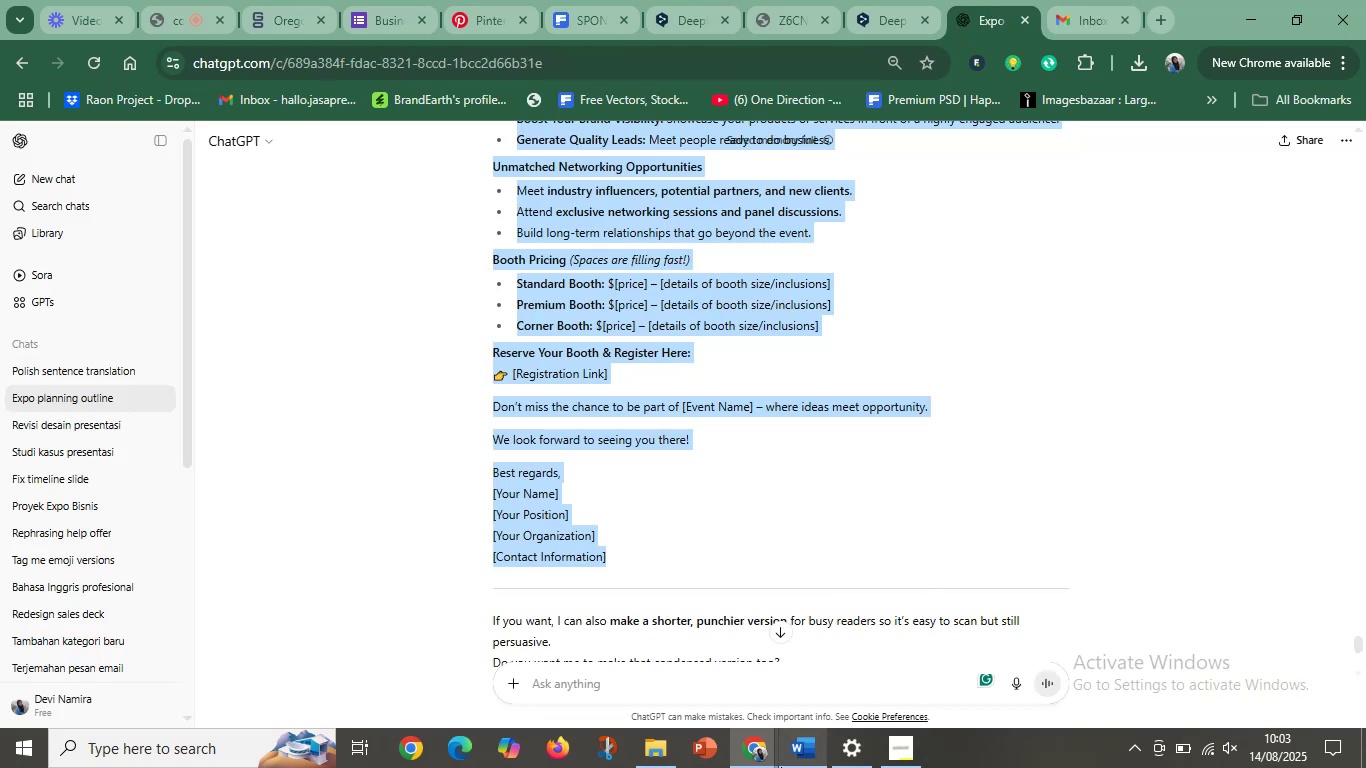 
left_click([791, 759])
 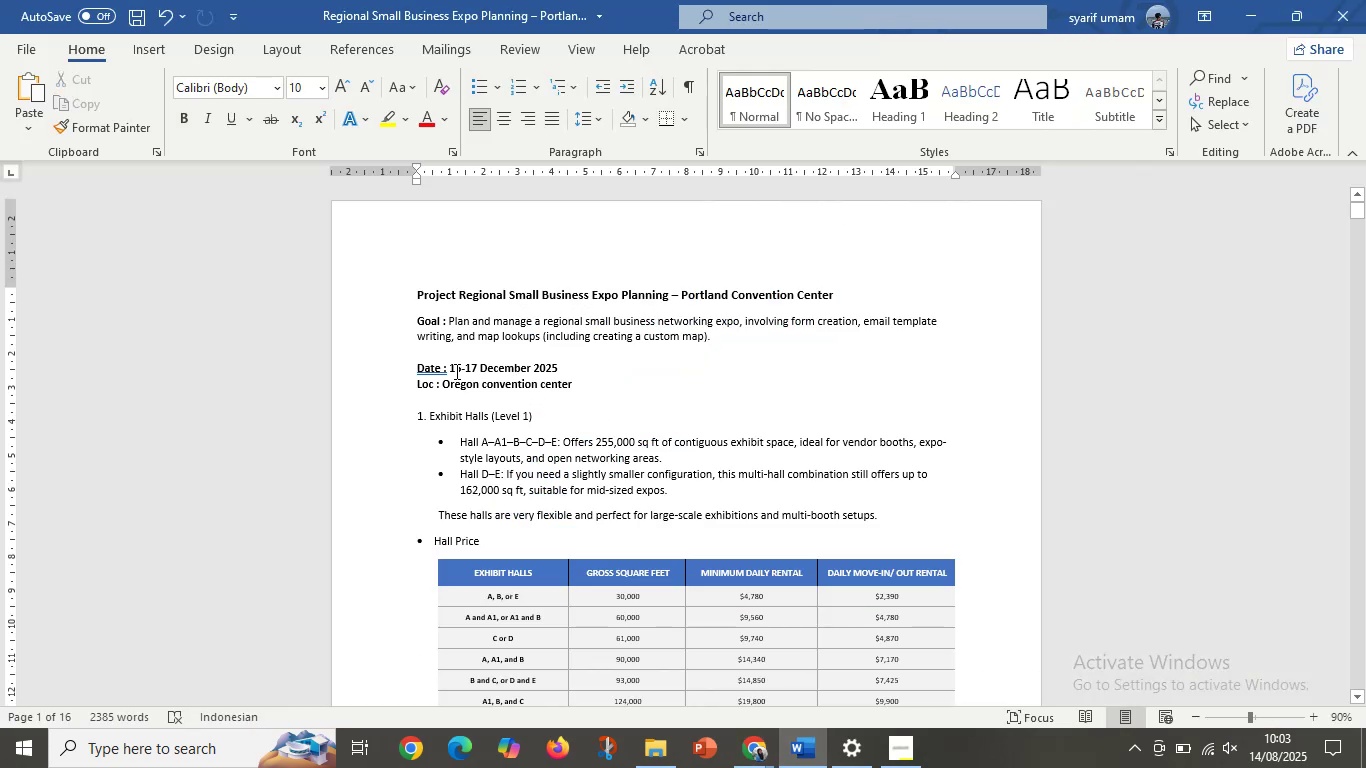 
left_click_drag(start_coordinate=[450, 368], to_coordinate=[564, 363])
 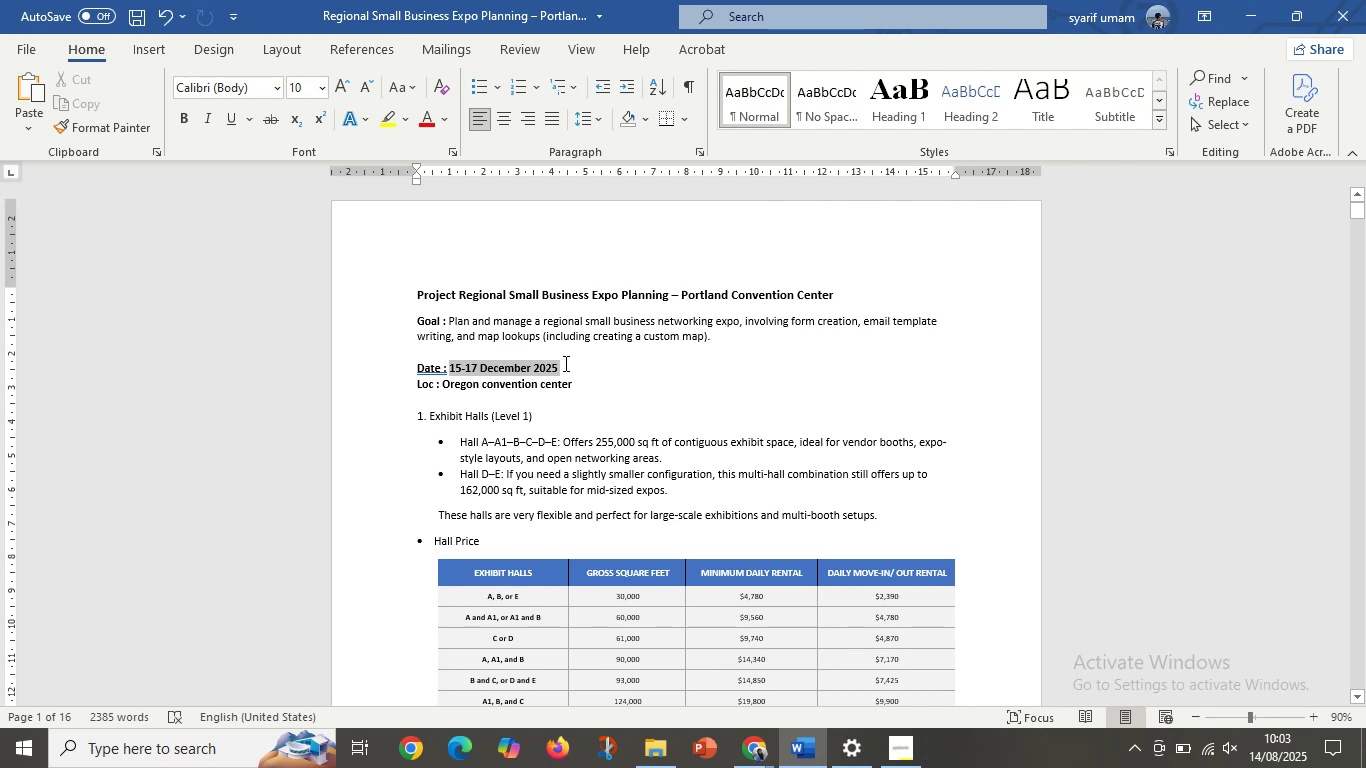 
key(Control+C)
 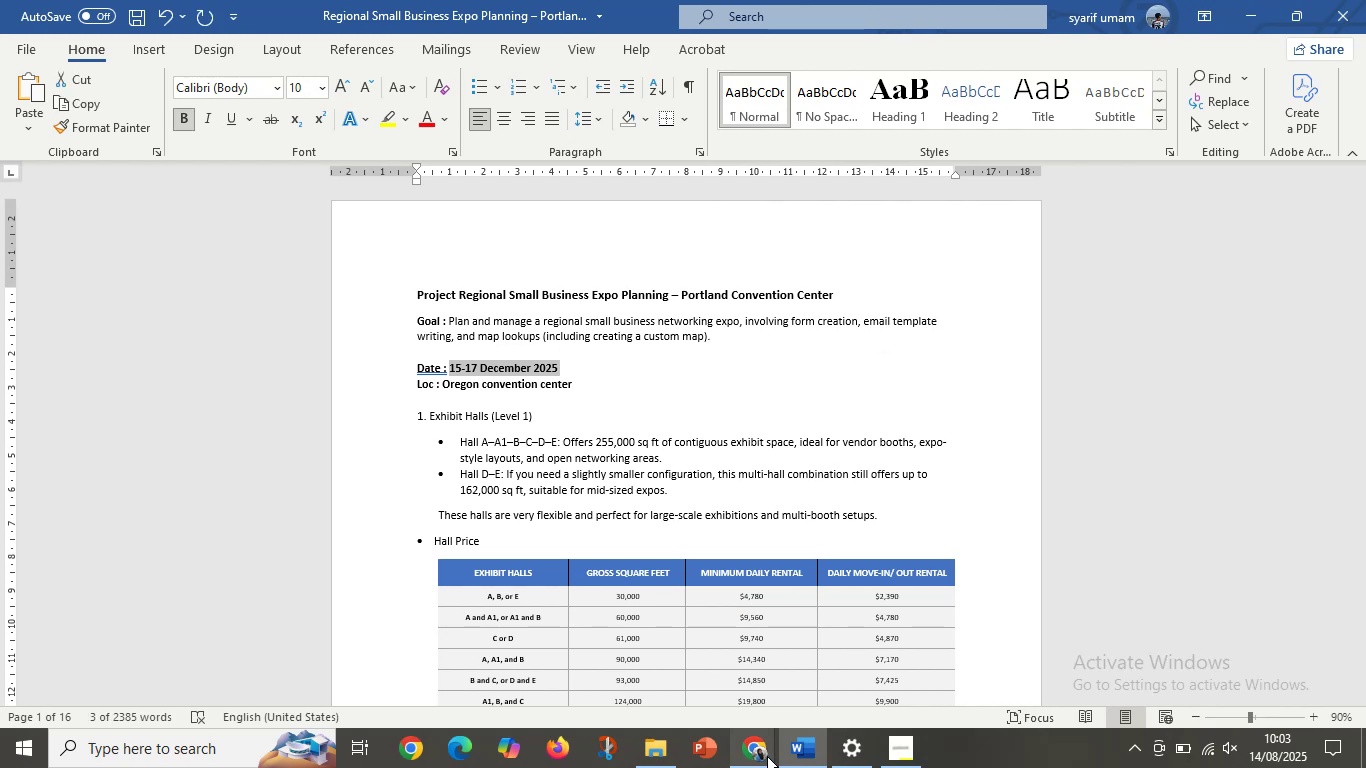 
left_click([766, 756])
 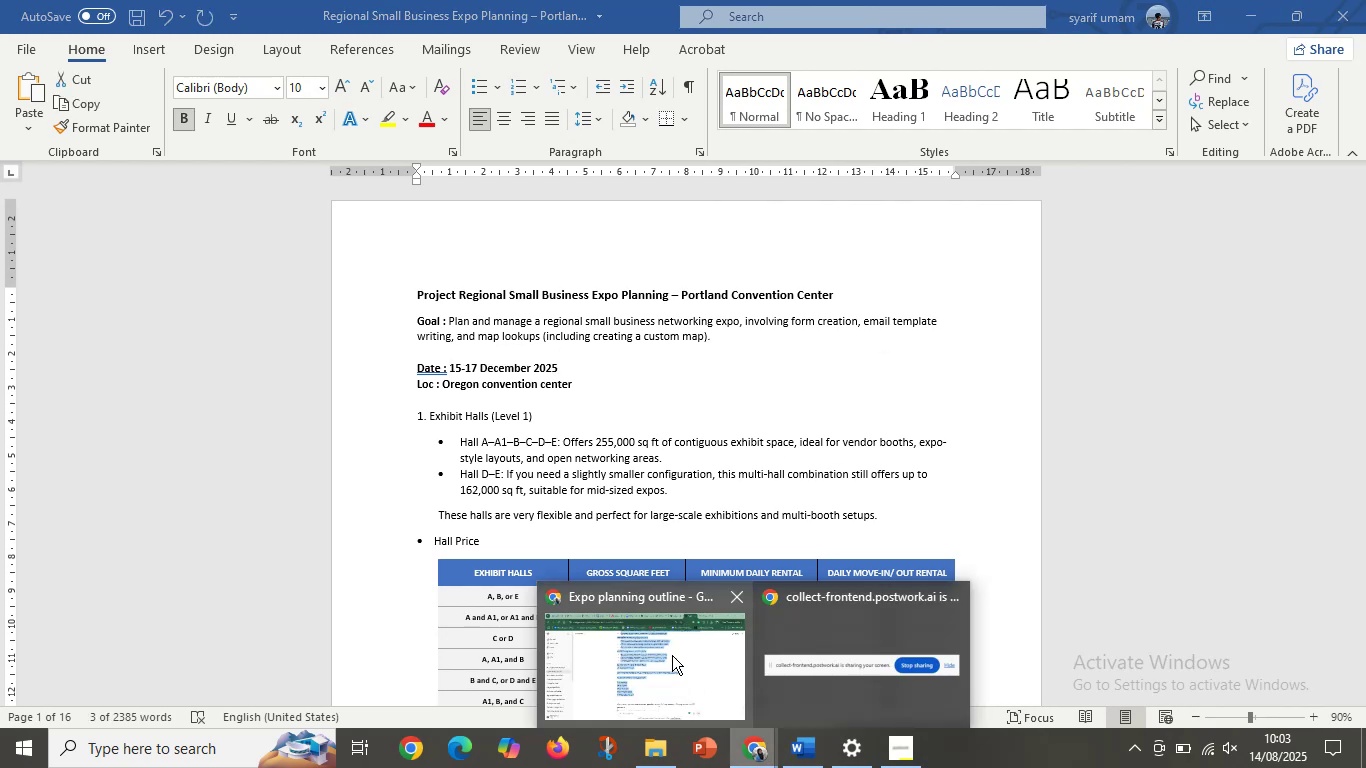 
left_click([689, 677])
 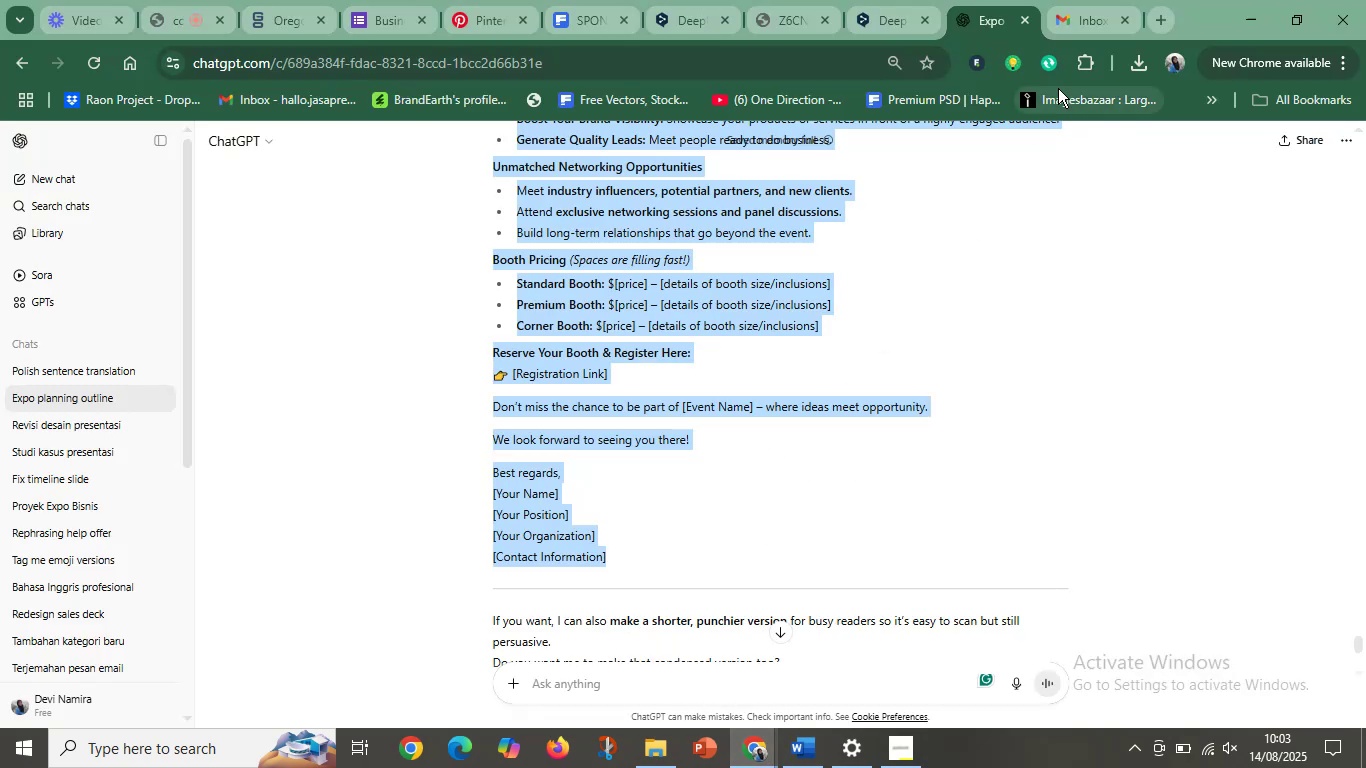 
left_click([1069, 14])
 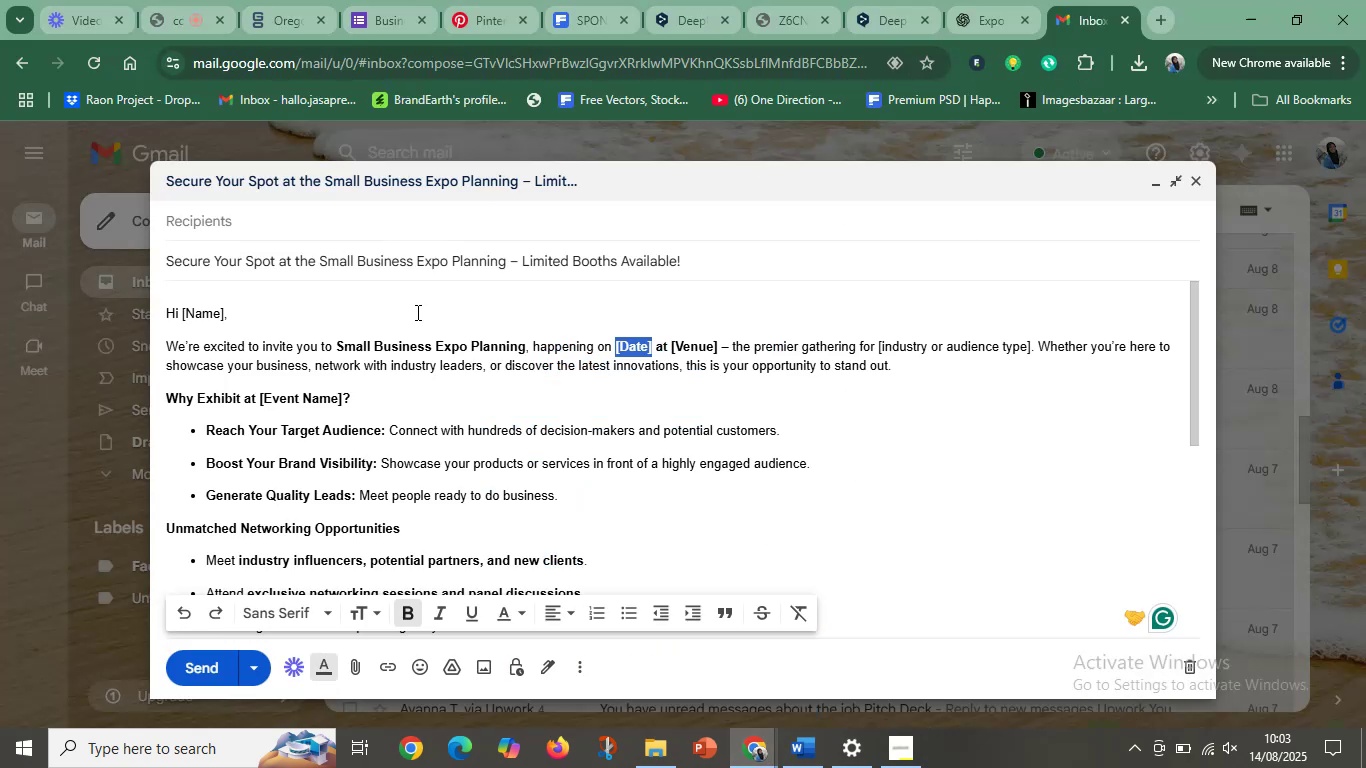 
left_click([508, 337])
 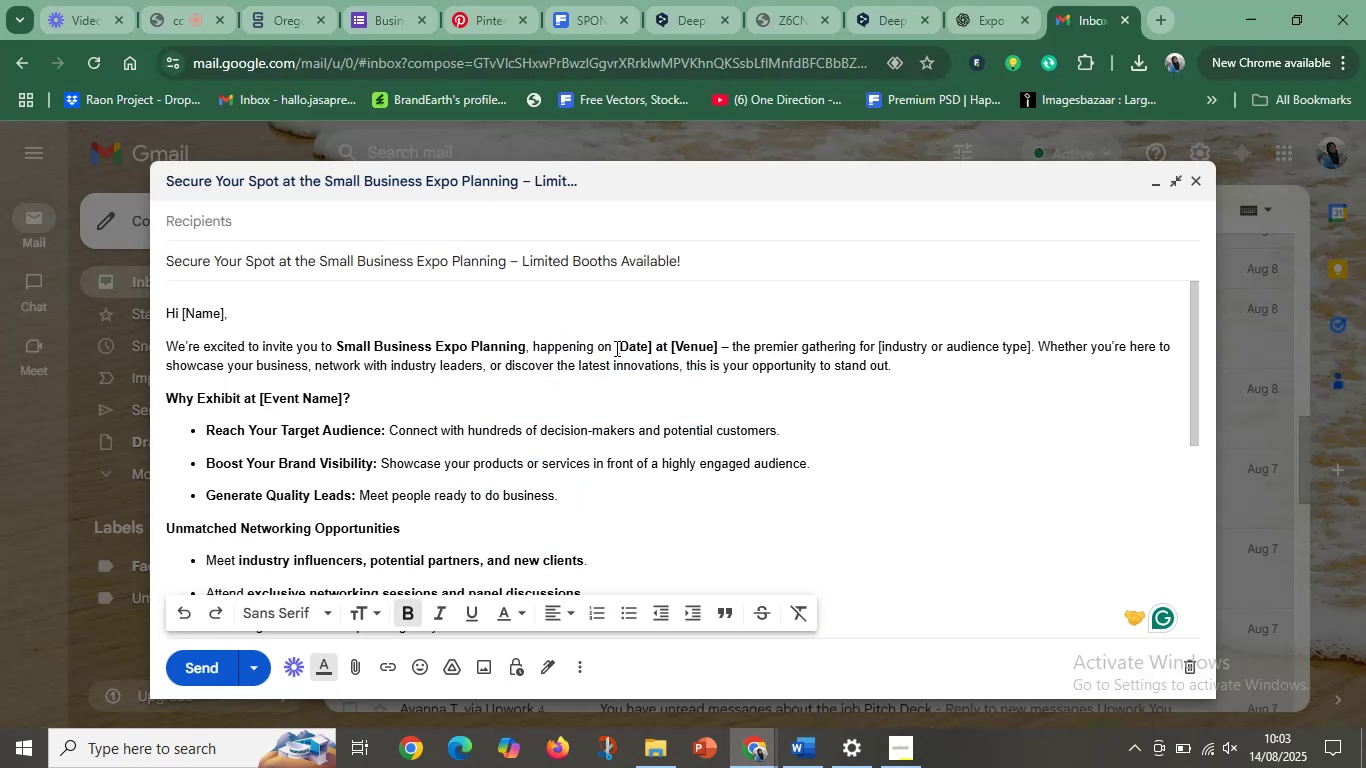 
left_click_drag(start_coordinate=[614, 346], to_coordinate=[653, 344])
 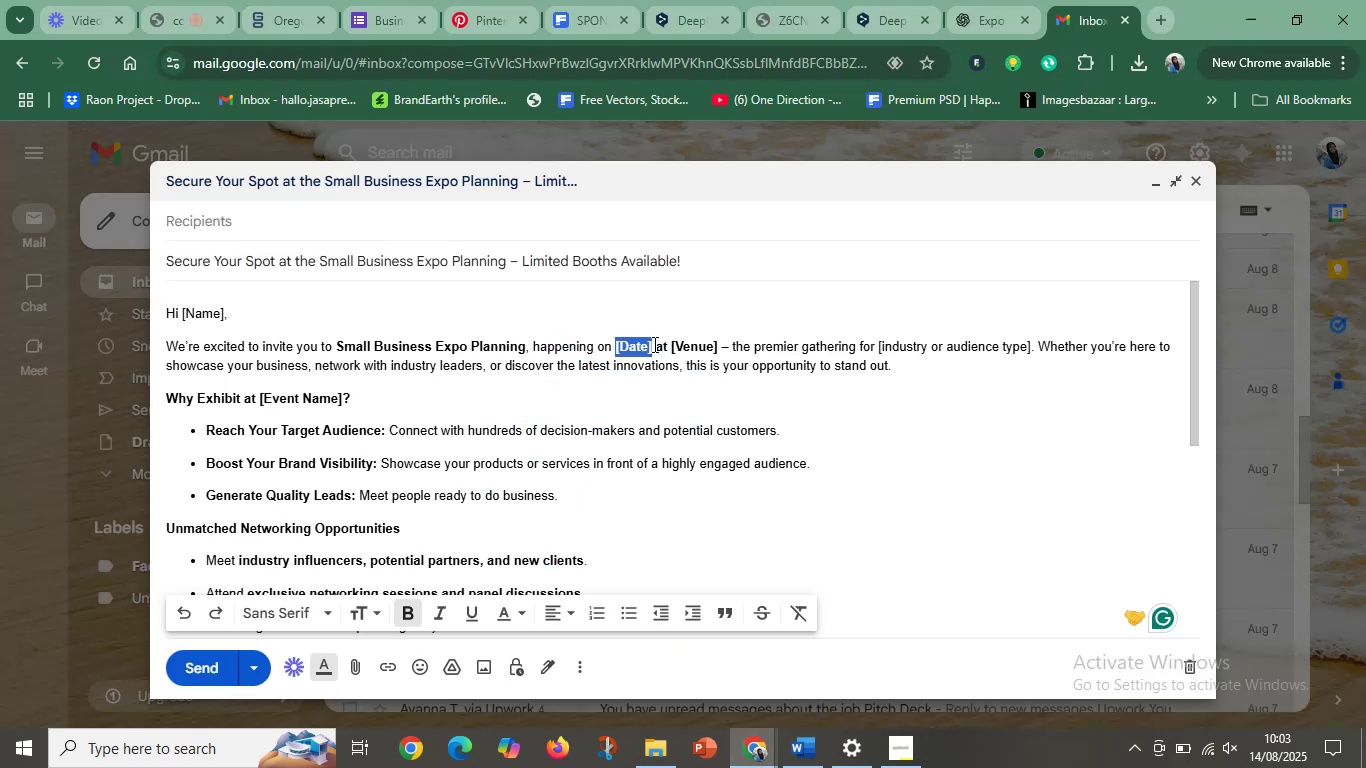 
key(Control+V)
 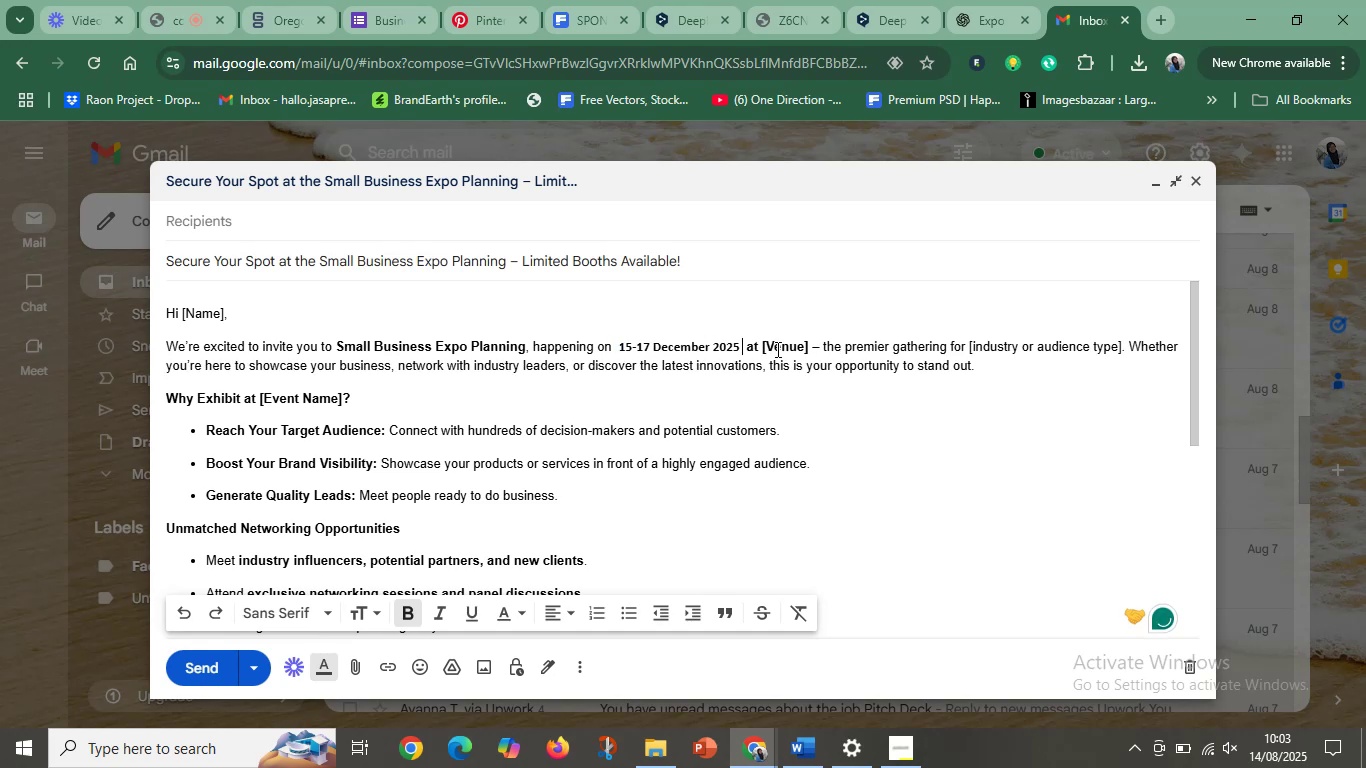 
left_click_drag(start_coordinate=[761, 345], to_coordinate=[809, 344])
 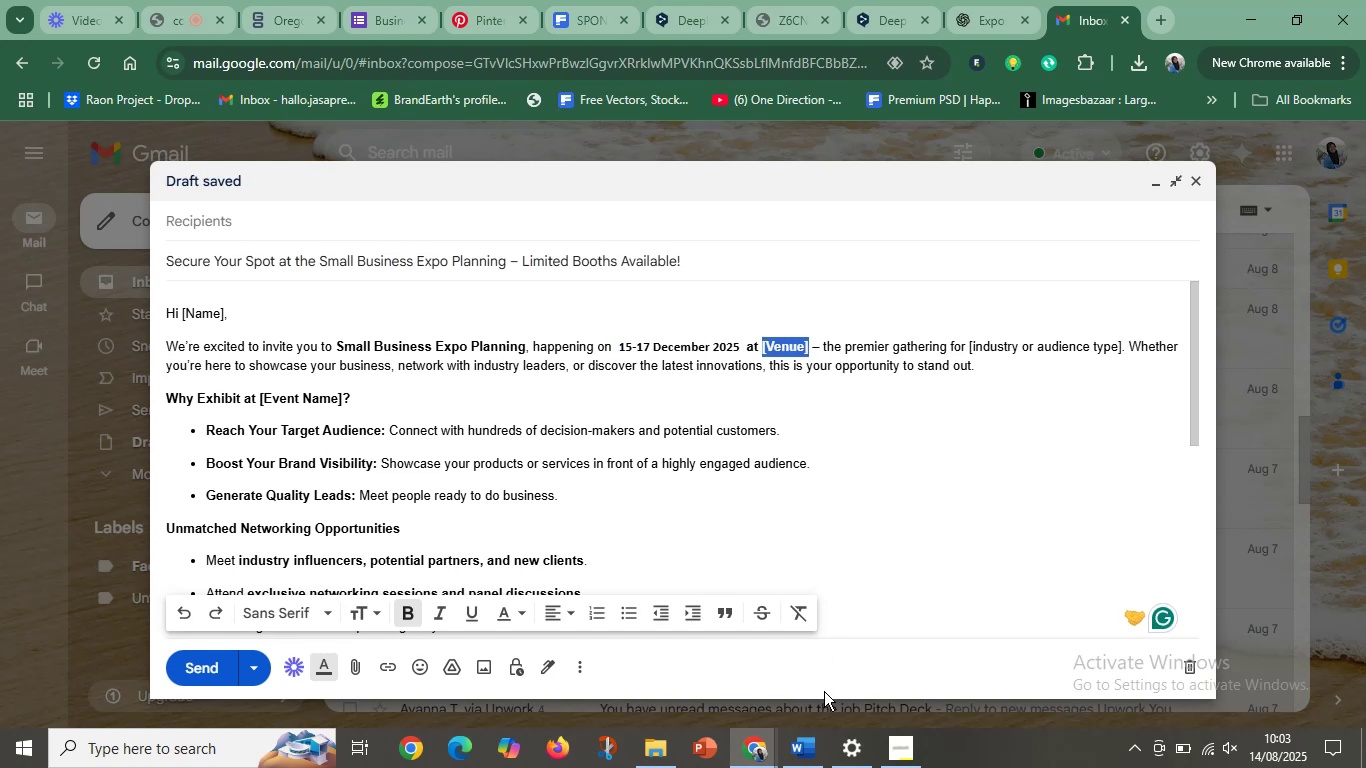 
mouse_move([805, 729])
 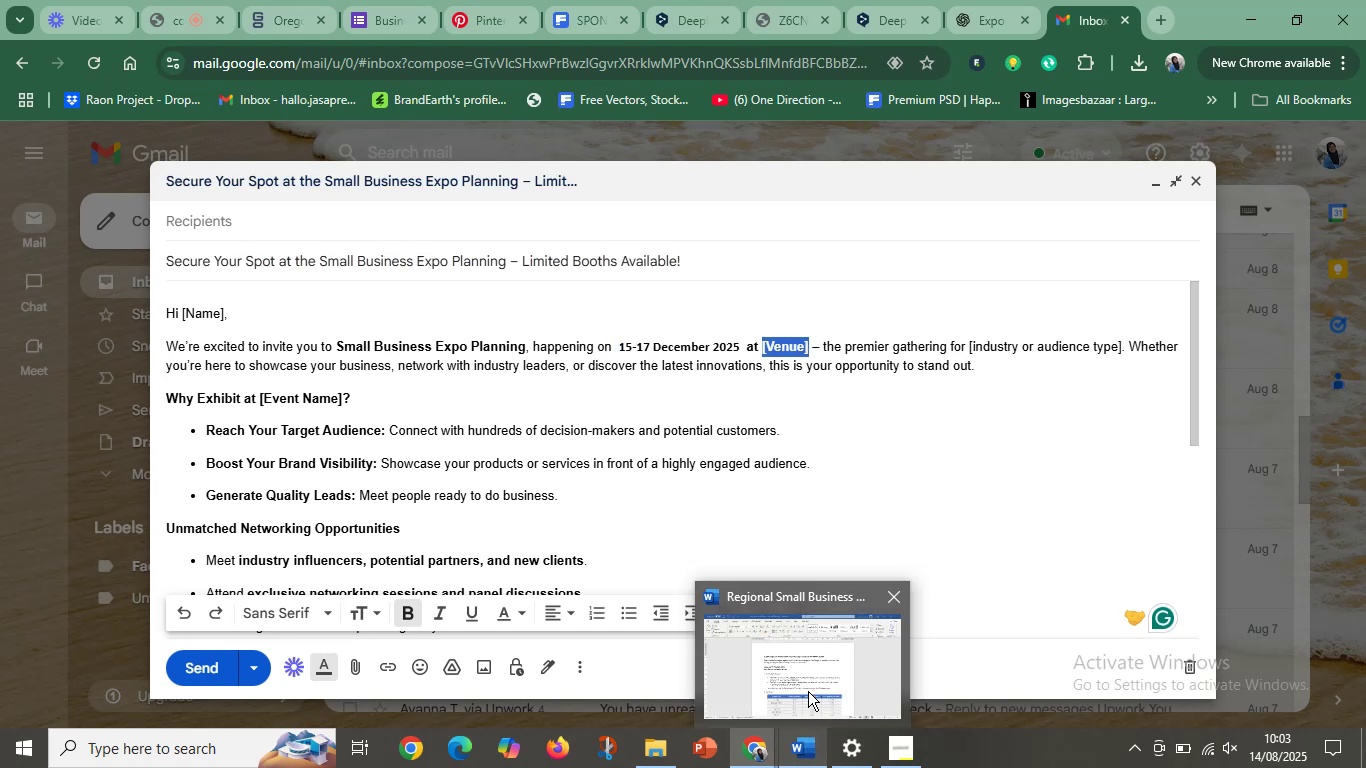 
left_click([808, 691])
 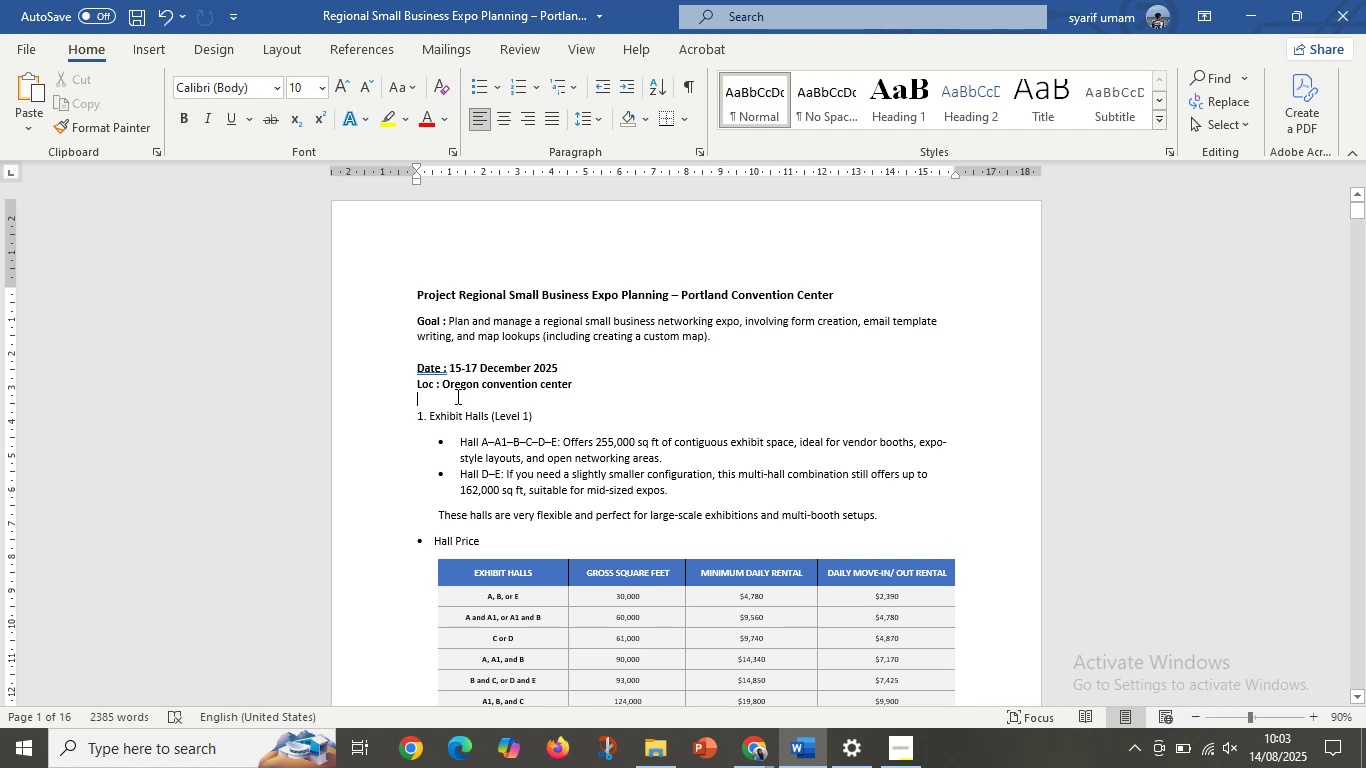 
left_click_drag(start_coordinate=[441, 386], to_coordinate=[577, 386])
 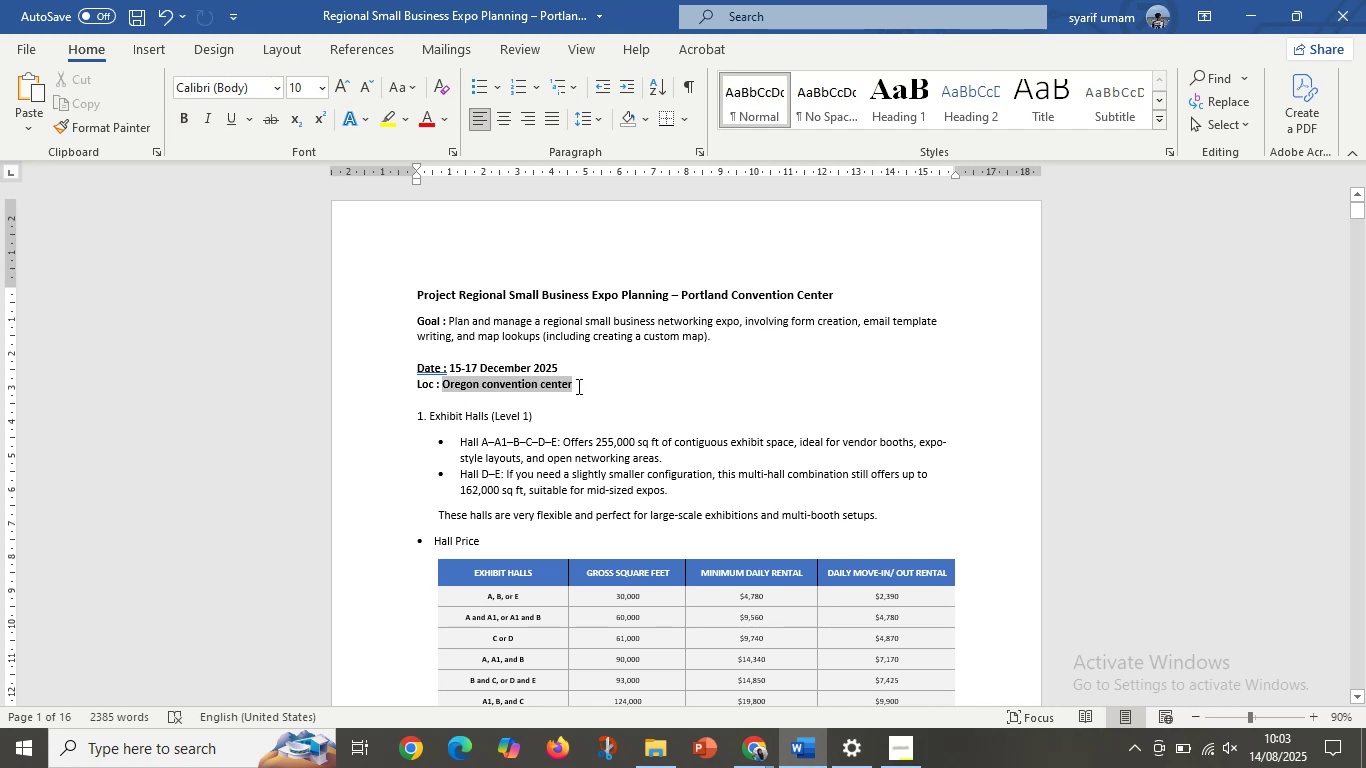 
key(Control+C)
 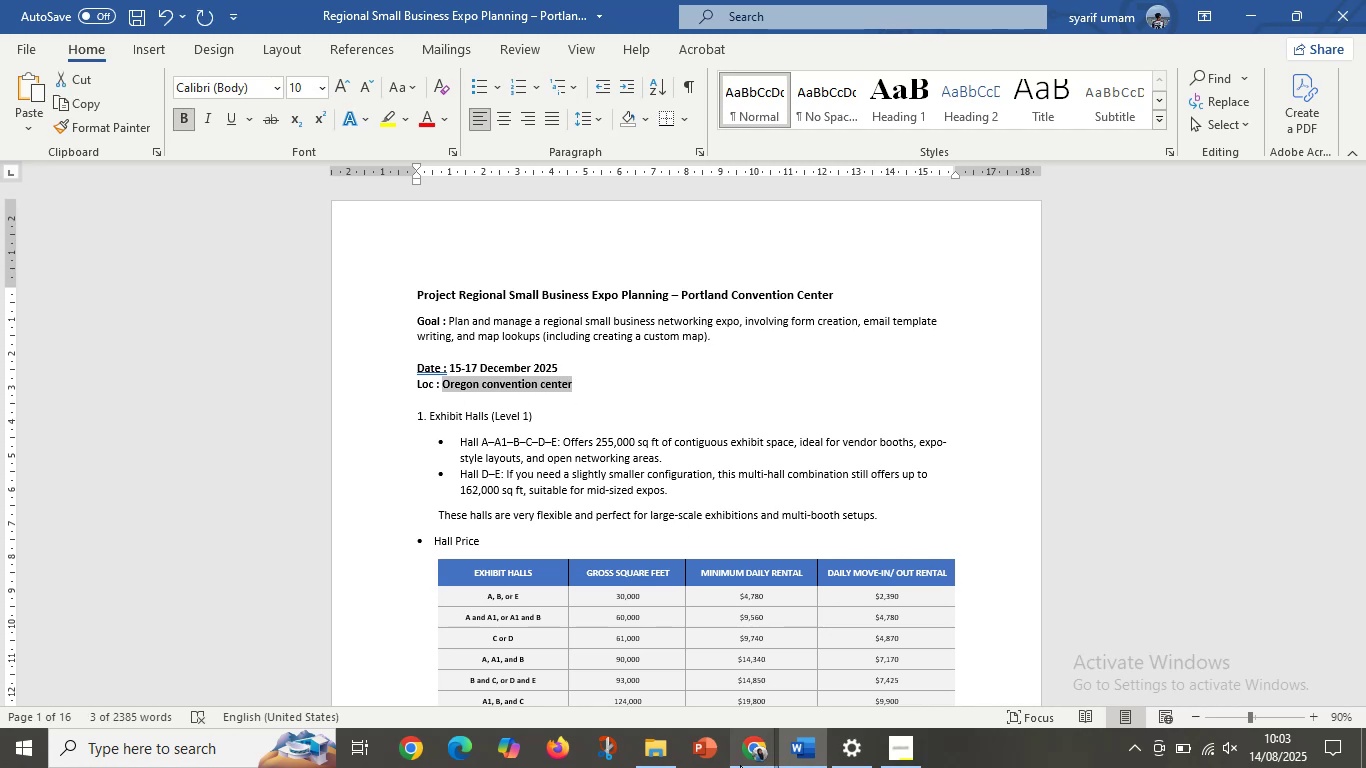 
left_click([745, 764])
 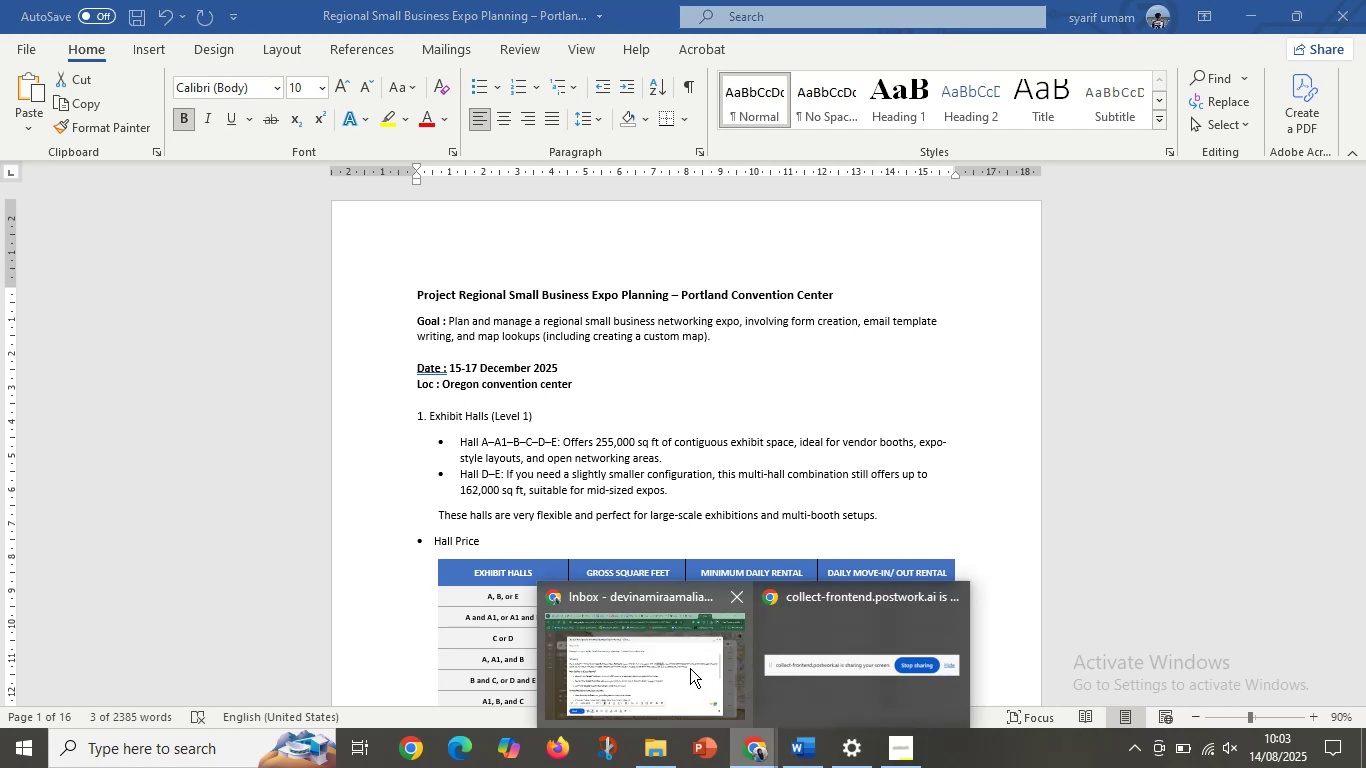 
left_click([673, 671])
 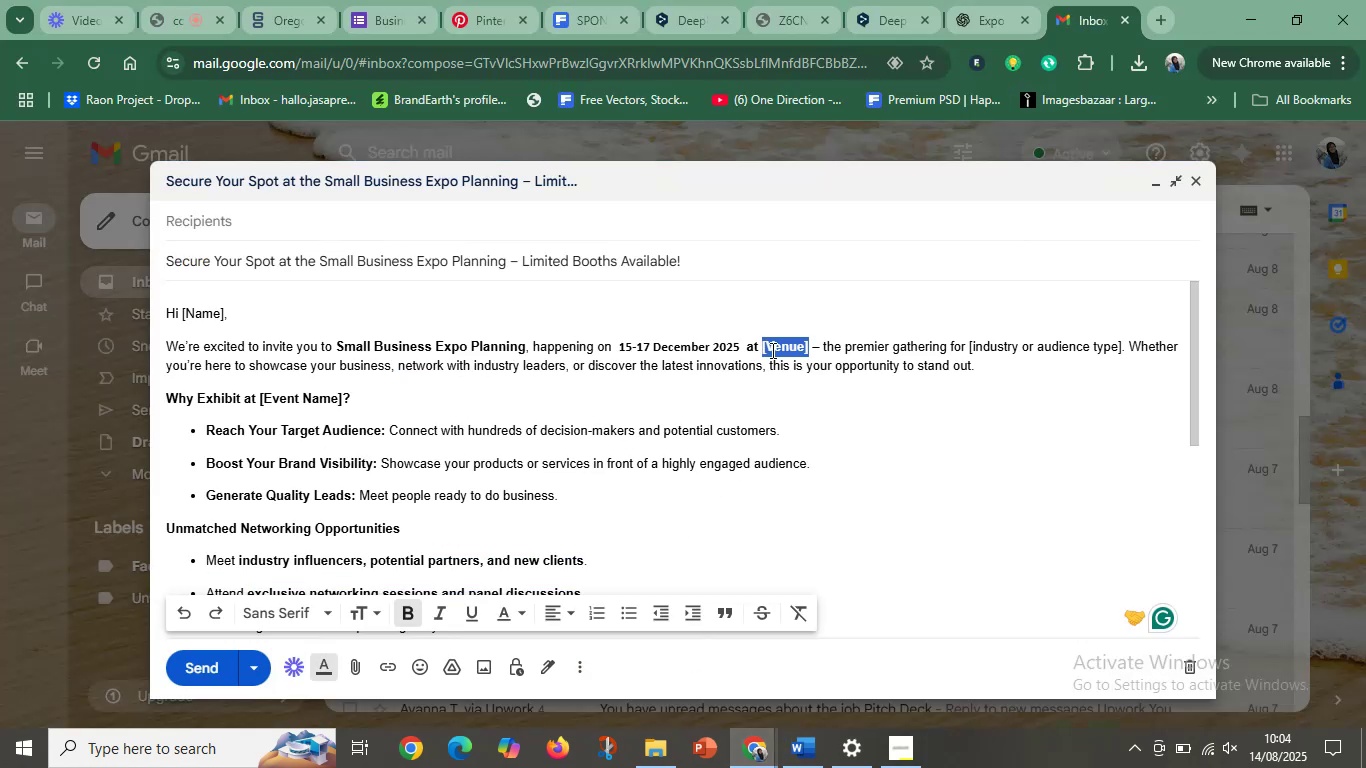 
key(Control+V)
 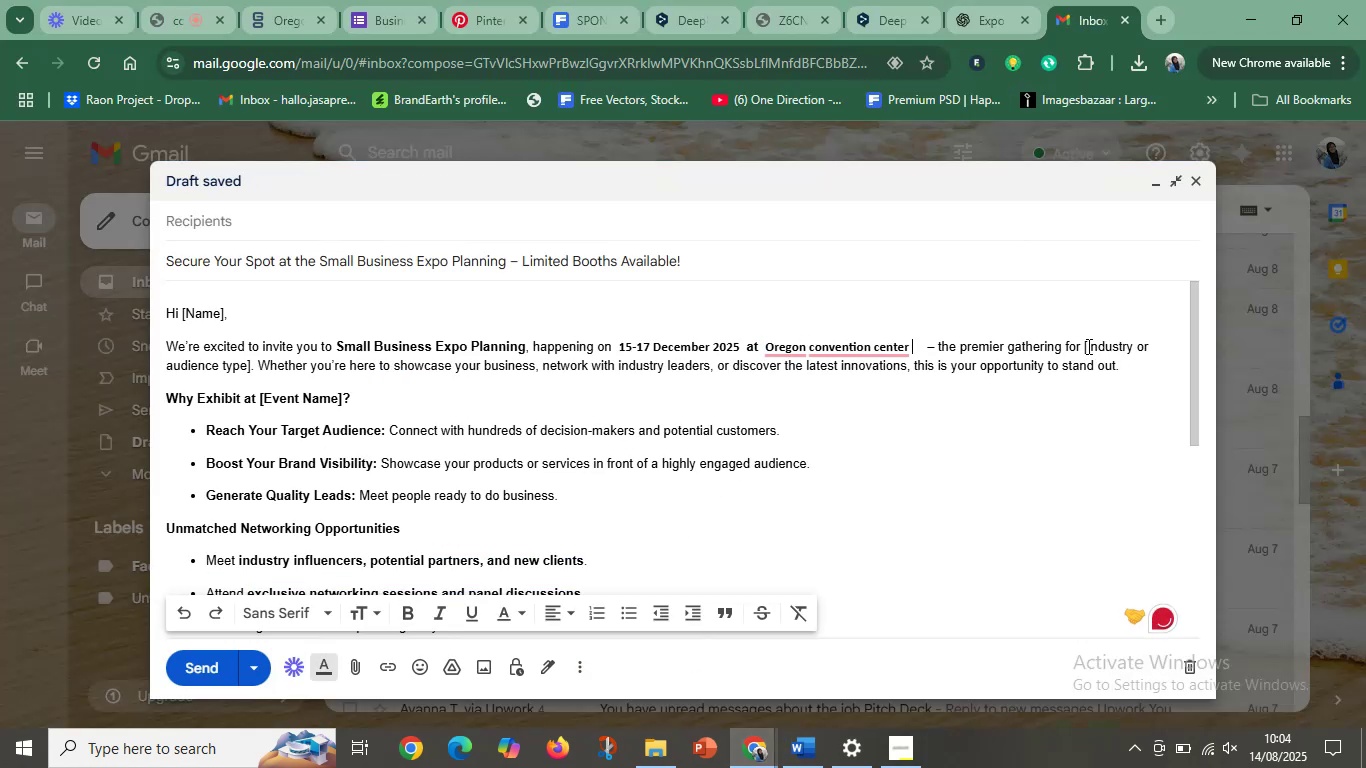 
key(Backspace)
 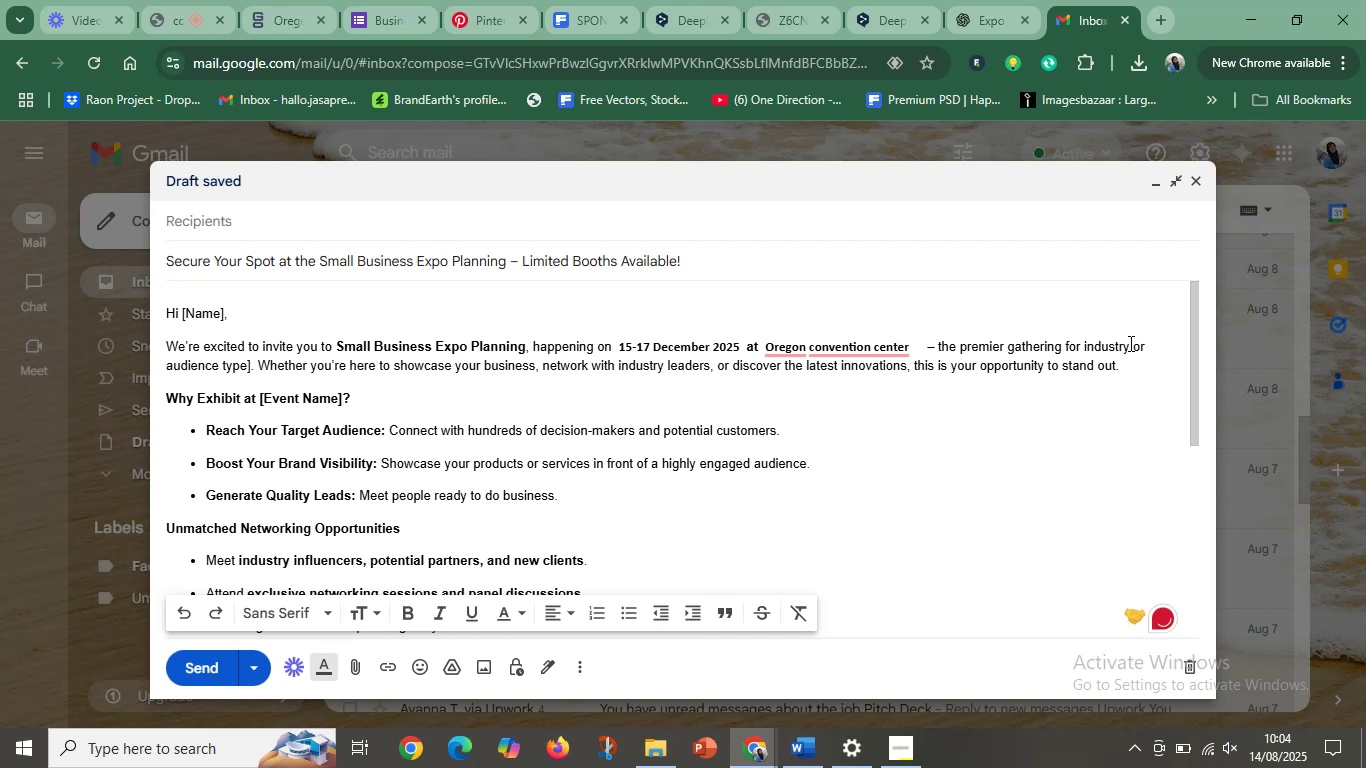 
left_click_drag(start_coordinate=[1133, 344], to_coordinate=[251, 364])
 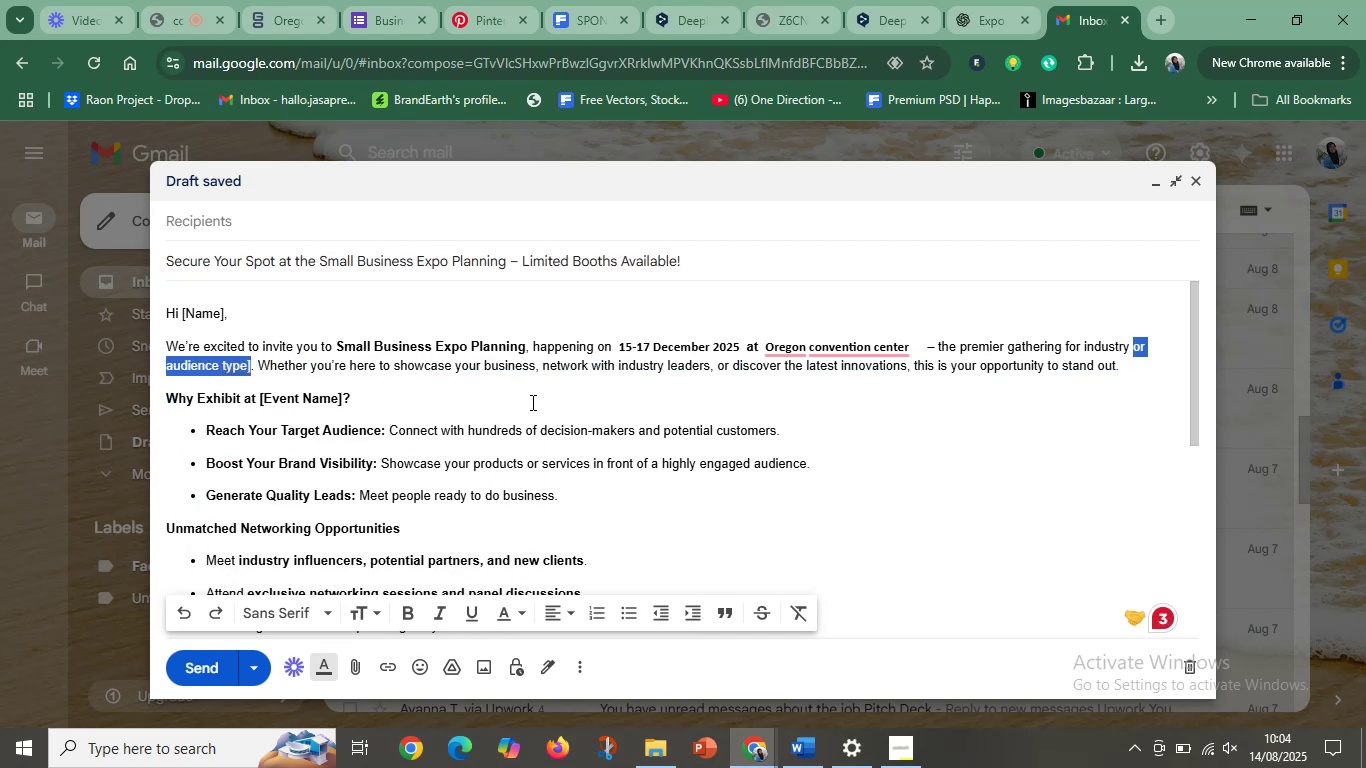 
key(Backspace)
 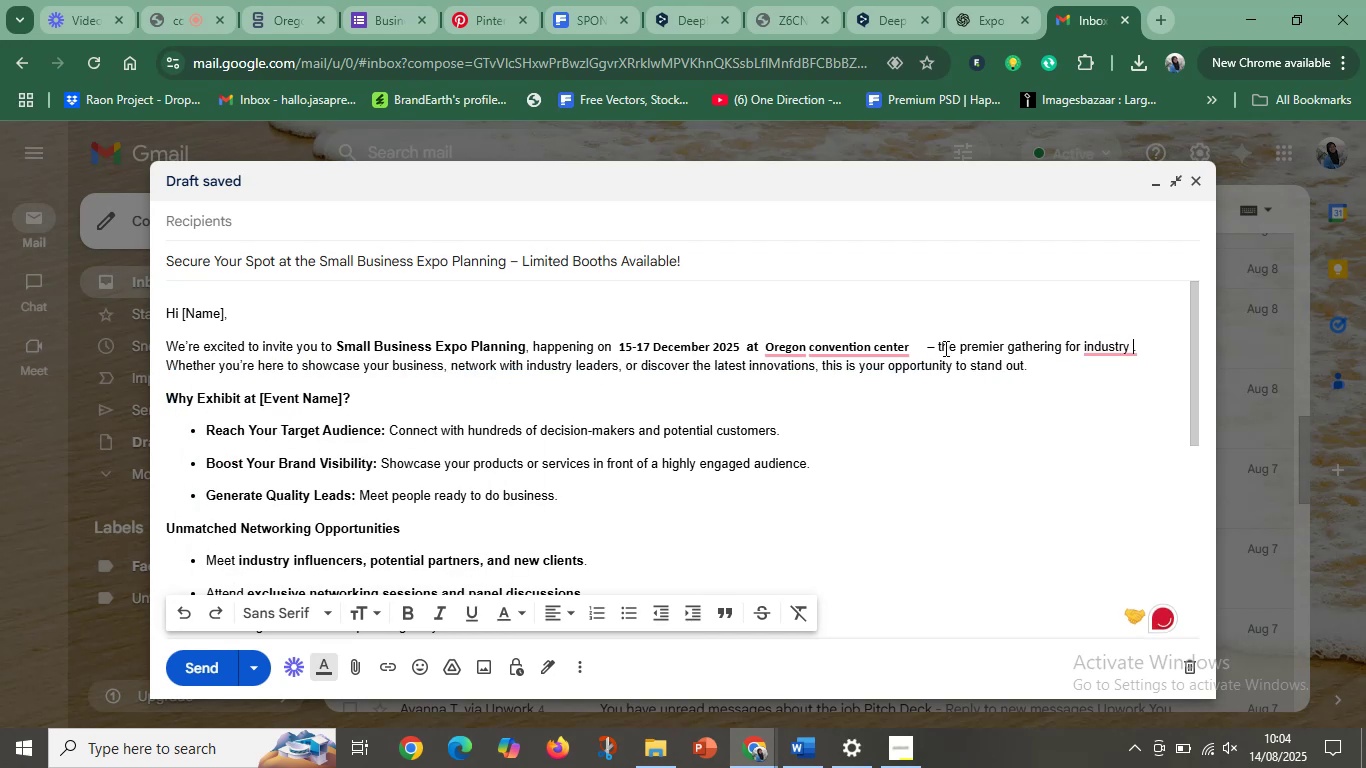 
key(Control+Z)
 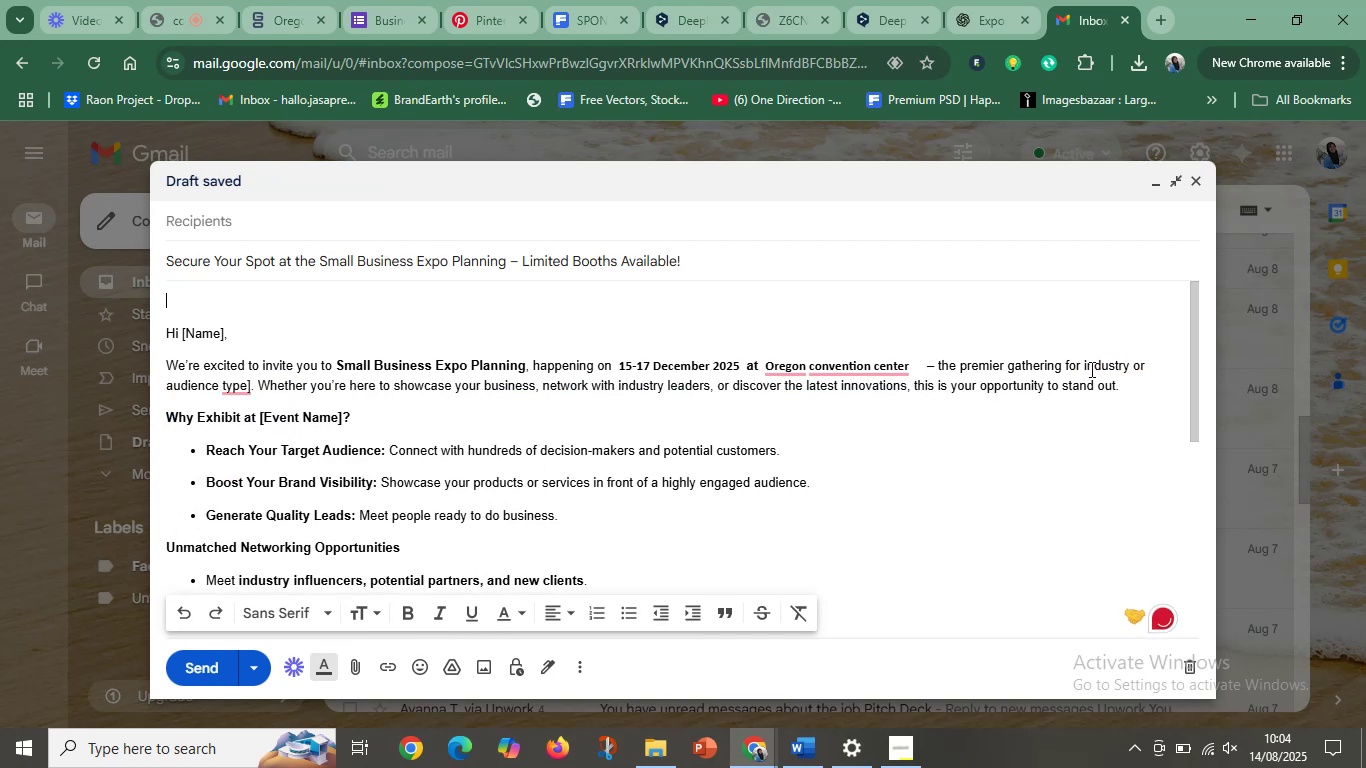 
left_click_drag(start_coordinate=[935, 367], to_coordinate=[1133, 366])
 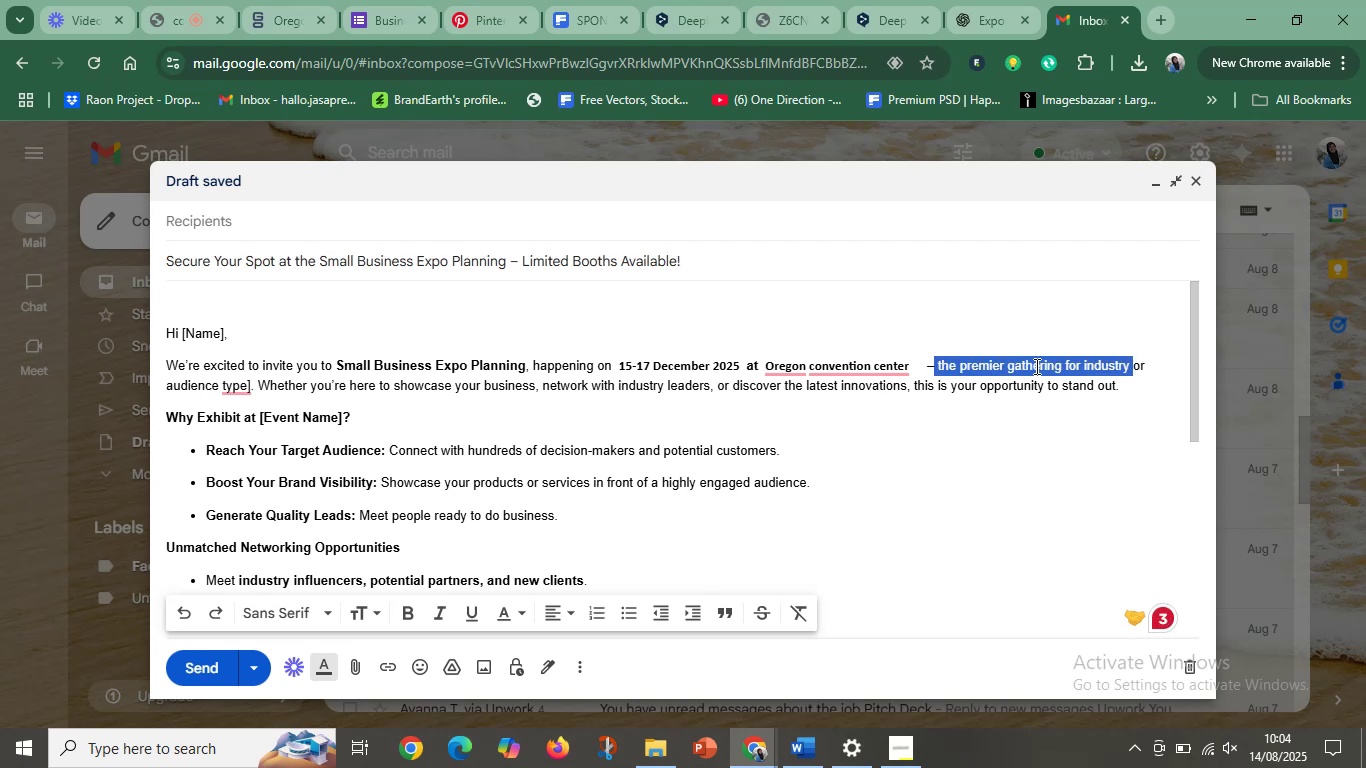 
hold_key(key=ControlLeft, duration=0.65)
 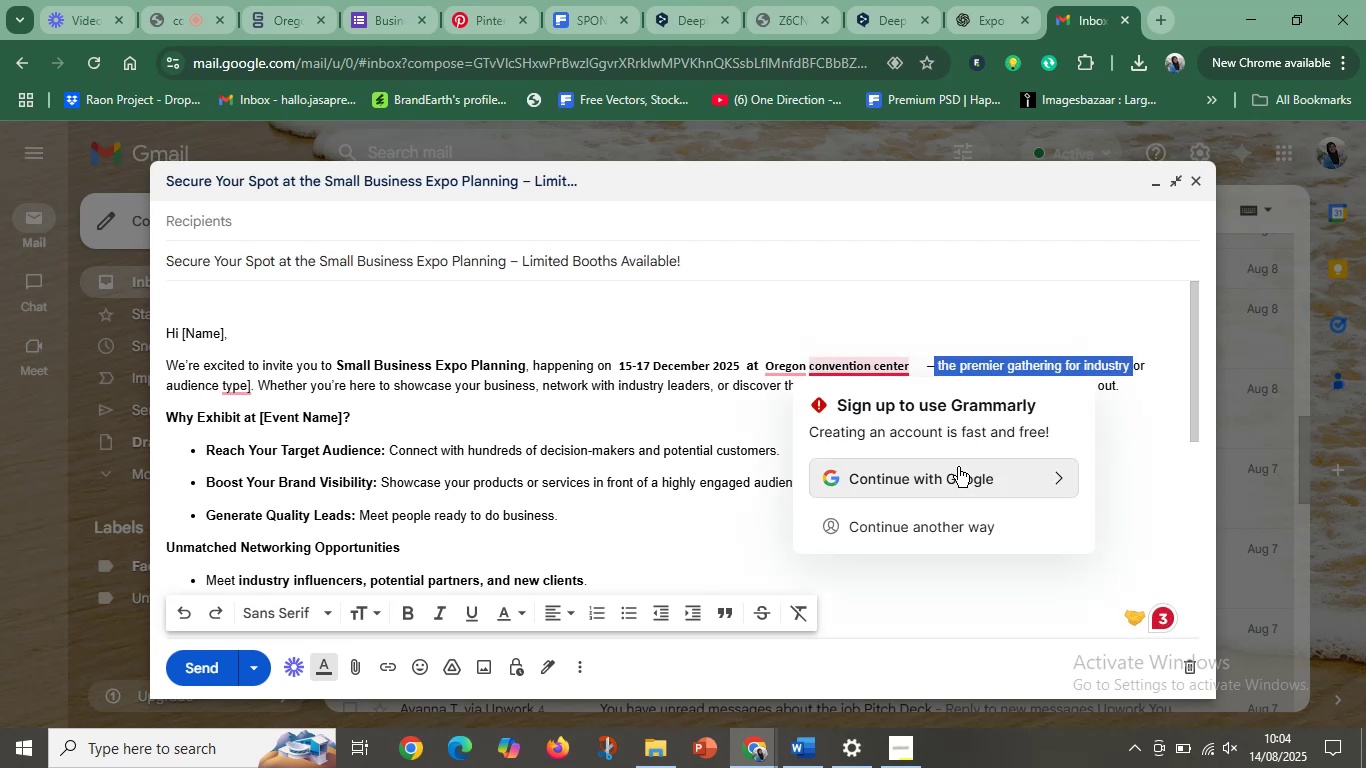 
key(Control+C)
 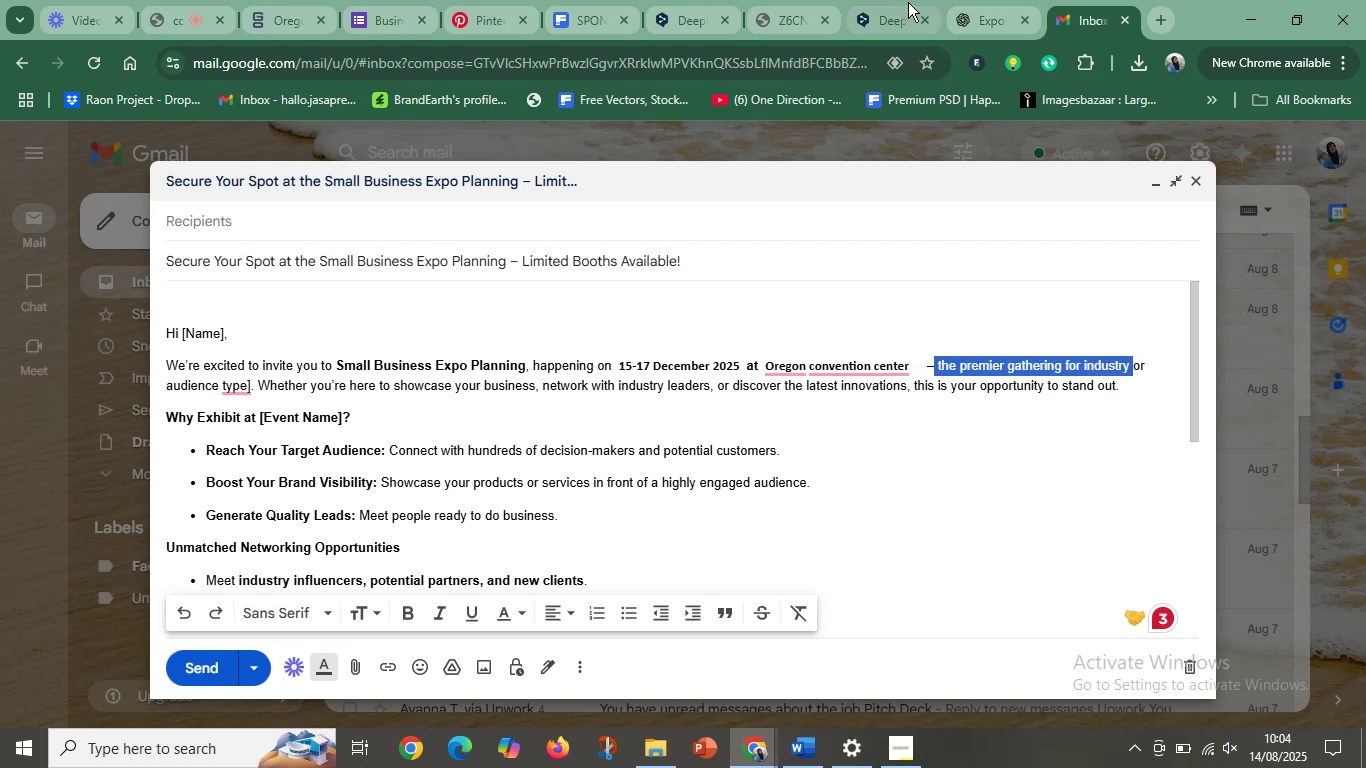 
left_click([913, 2])
 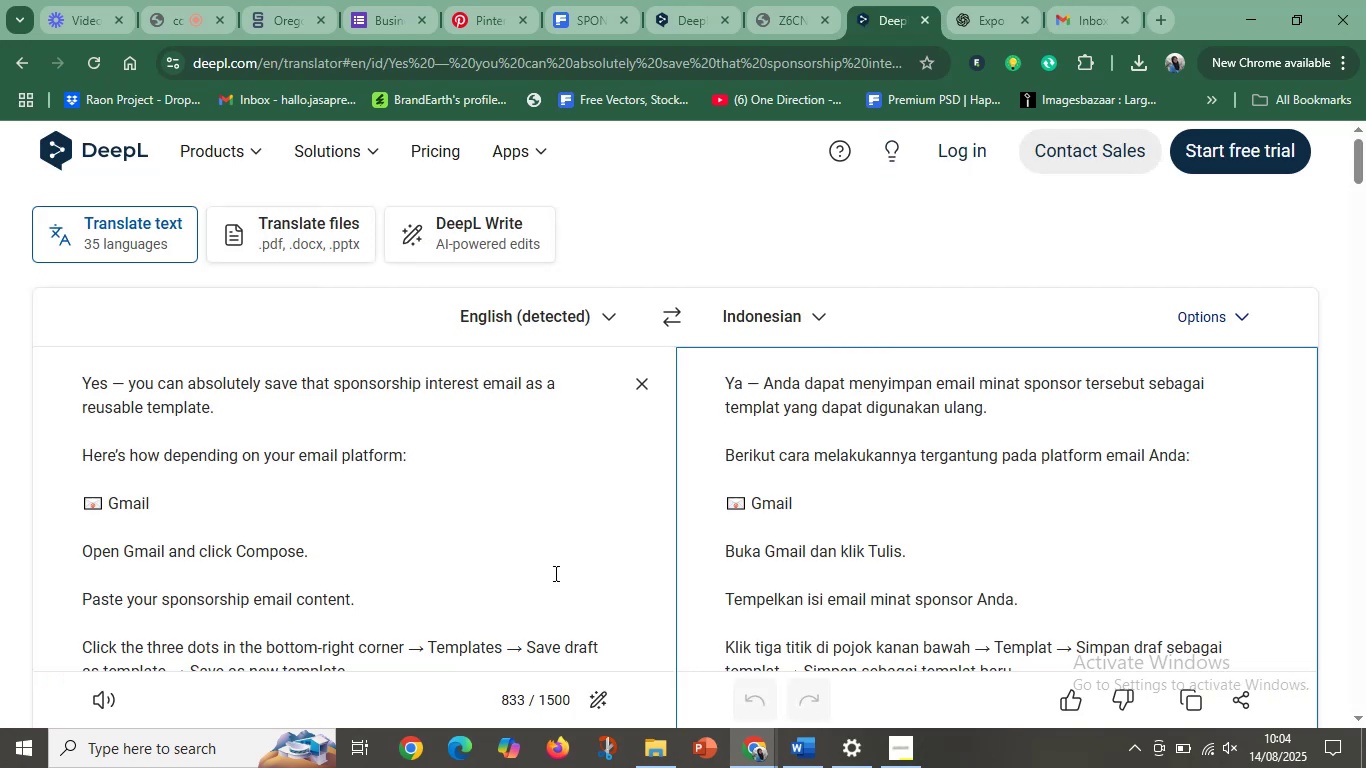 
scroll: coordinate [300, 535], scroll_direction: down, amount: 9.0
 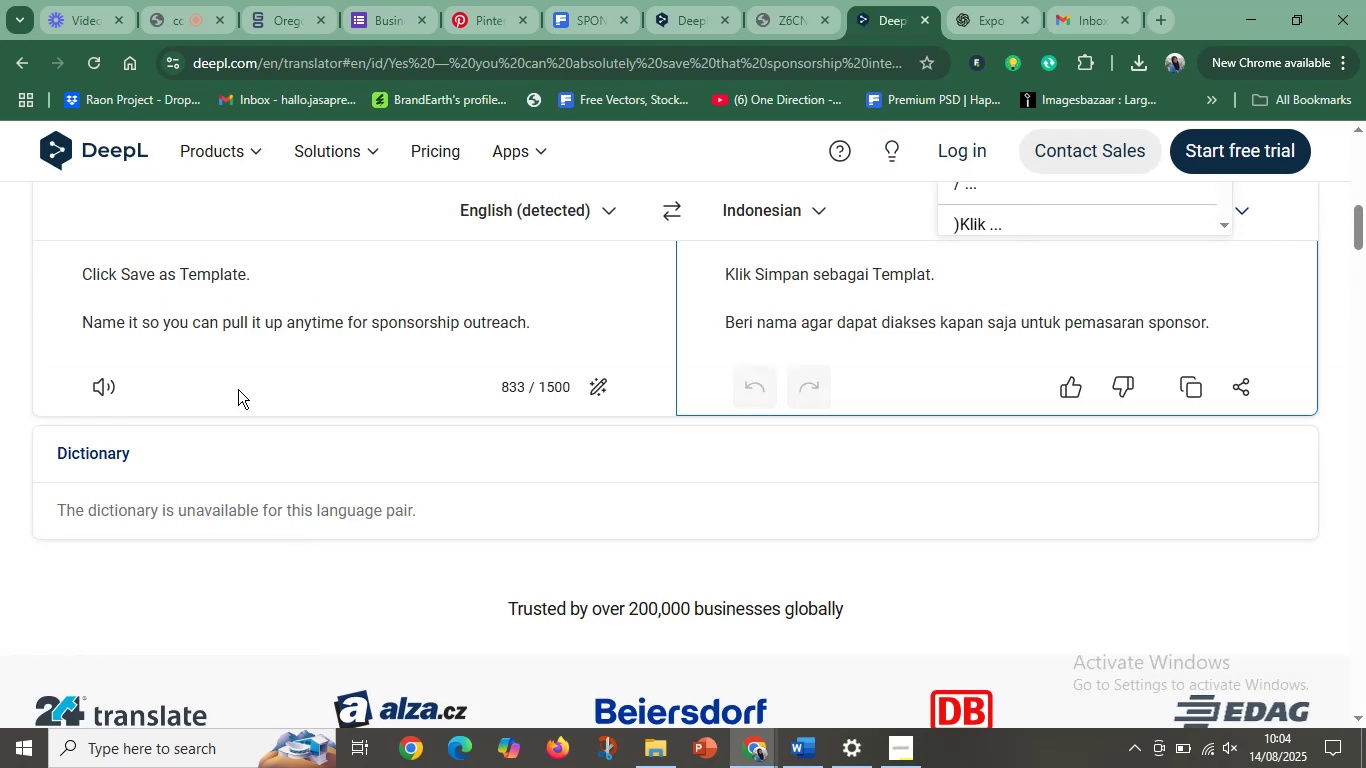 
left_click([233, 376])
 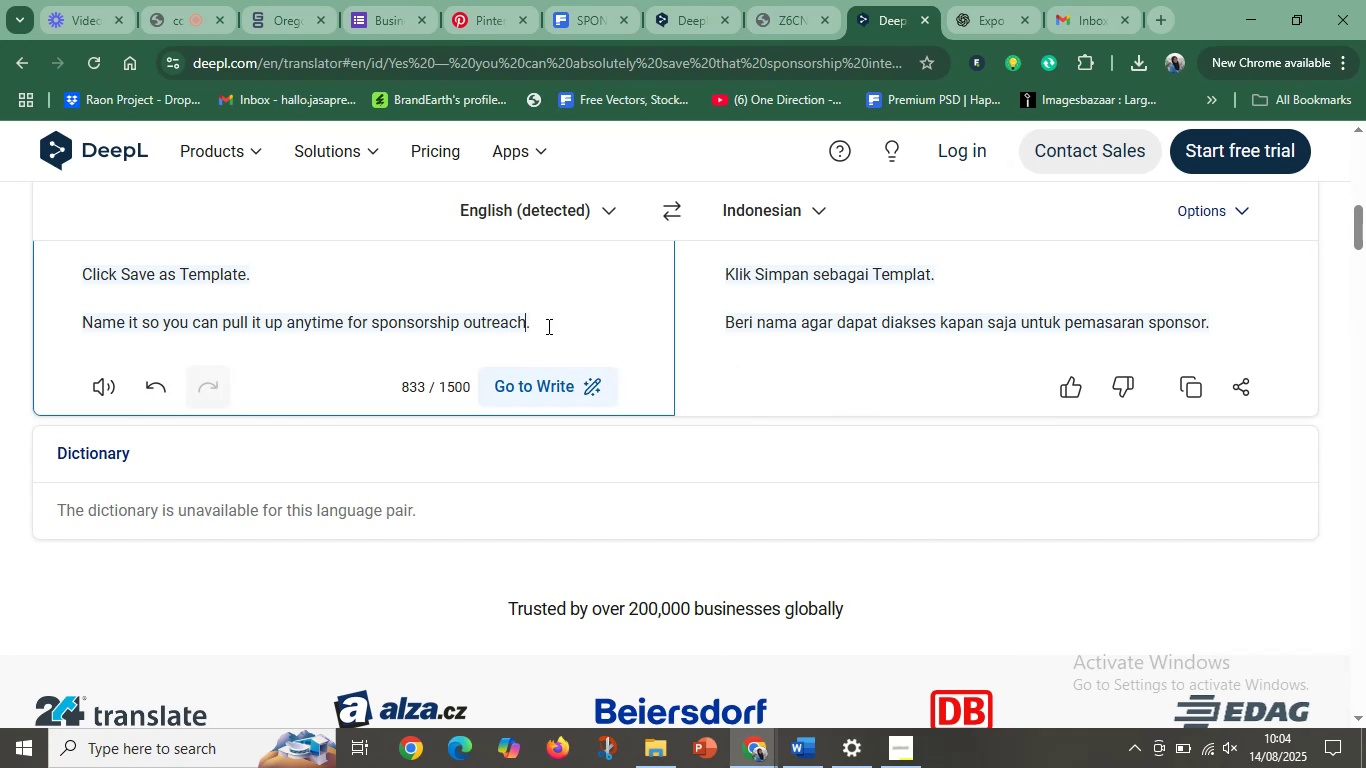 
double_click([556, 321])
 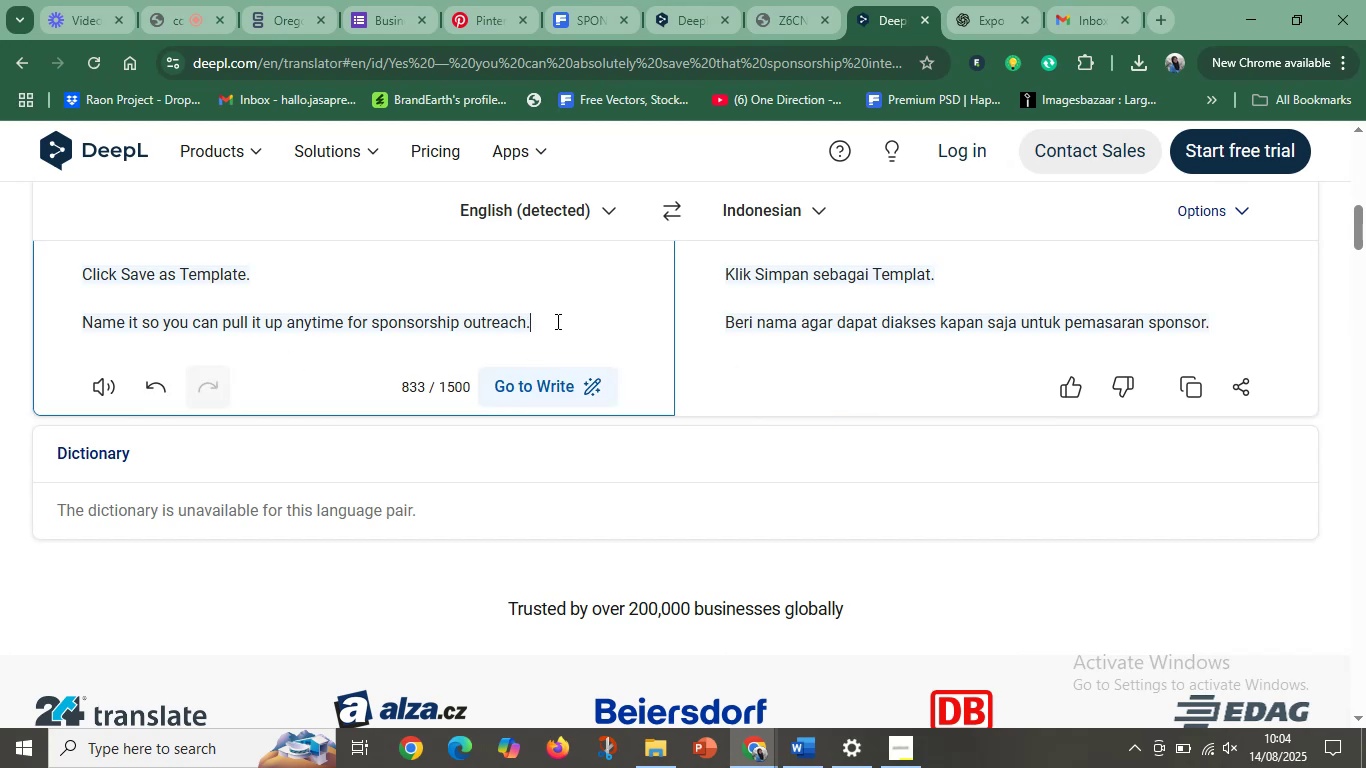 
key(Enter)
 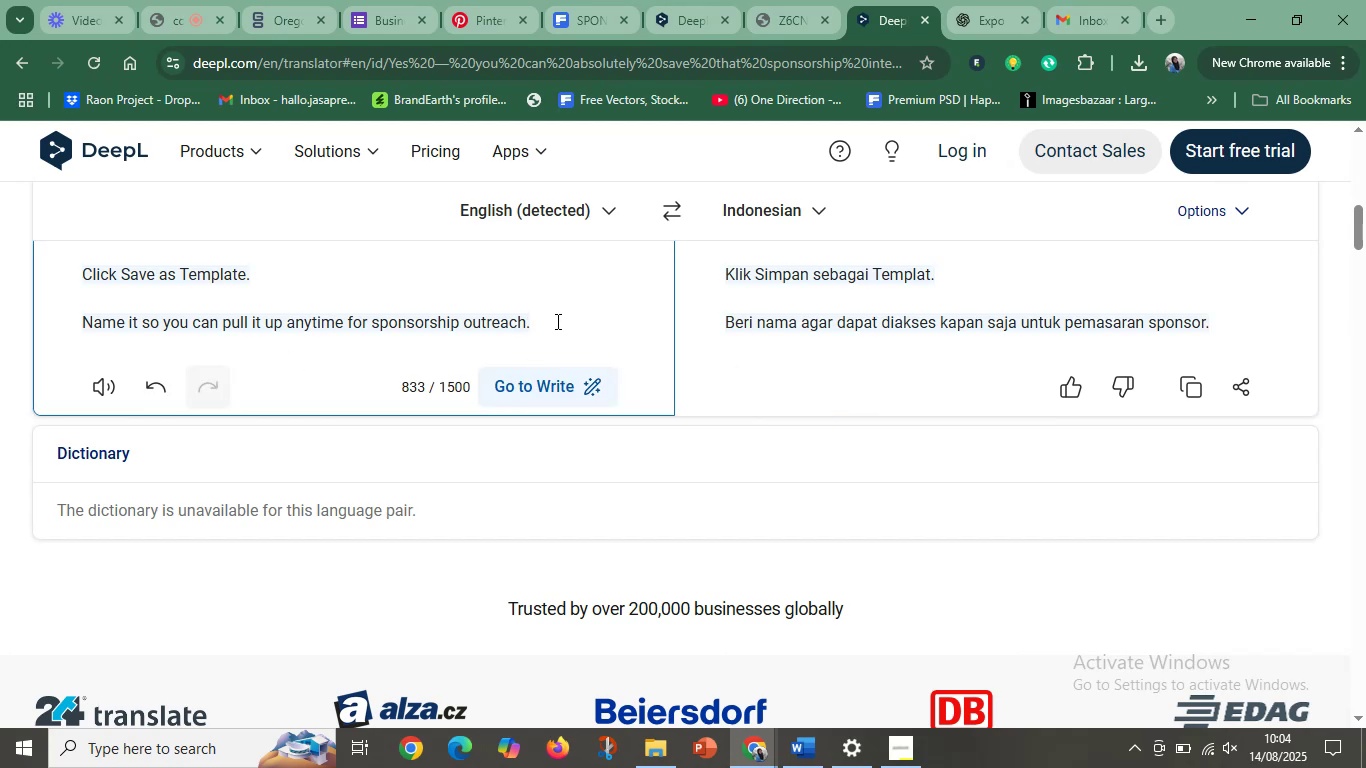 
key(Enter)
 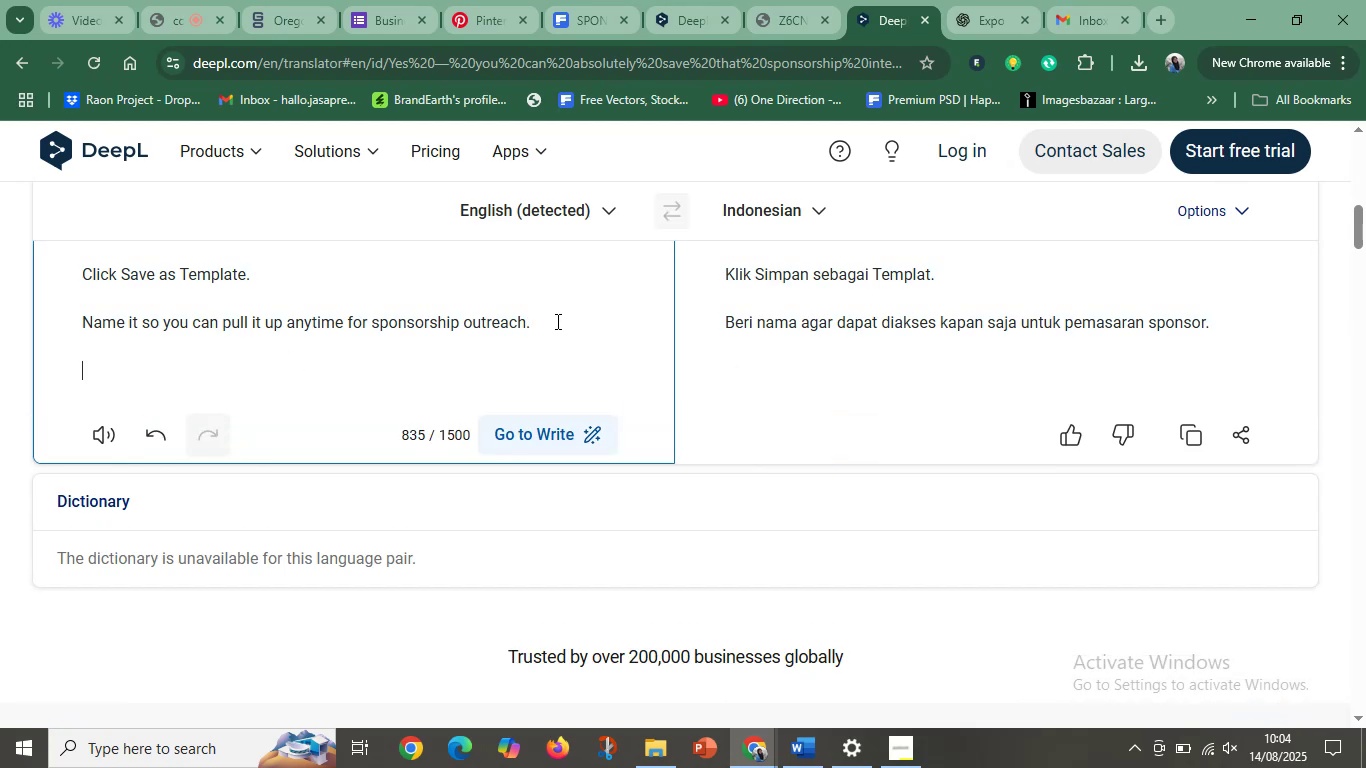 
key(Control+V)
 